 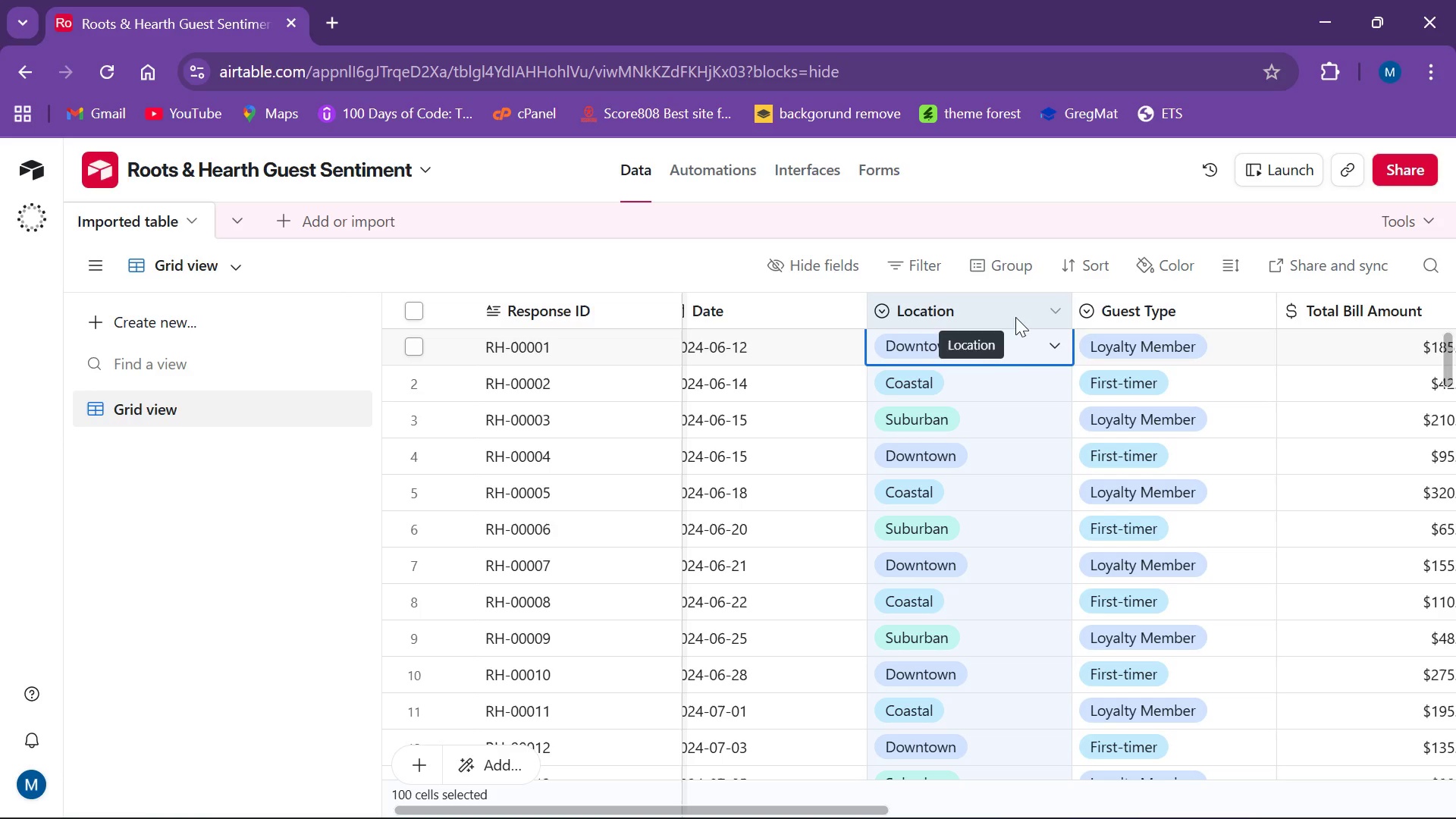 
right_click([1036, 309])
 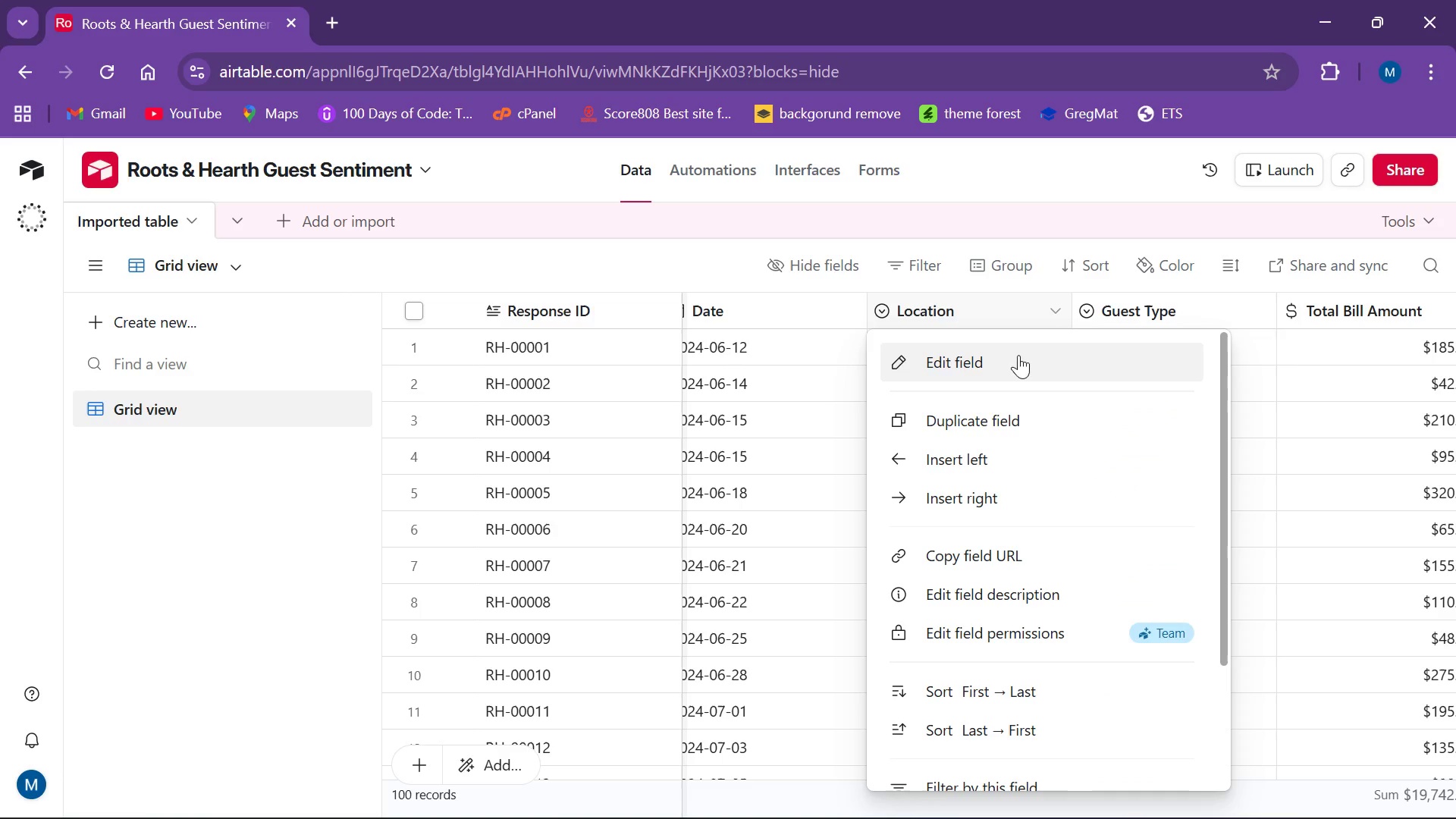 
left_click([1012, 361])
 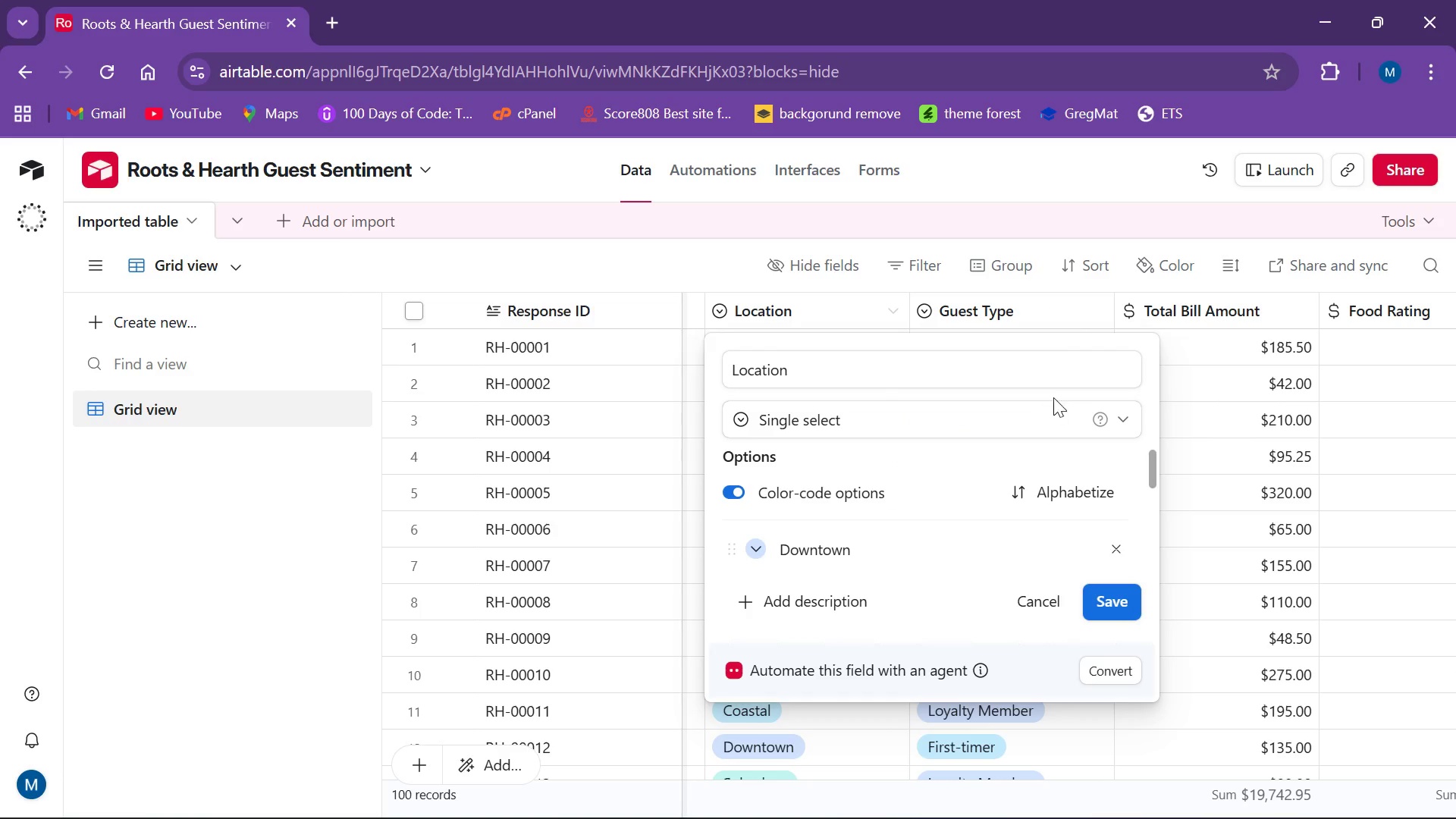 
left_click([946, 419])
 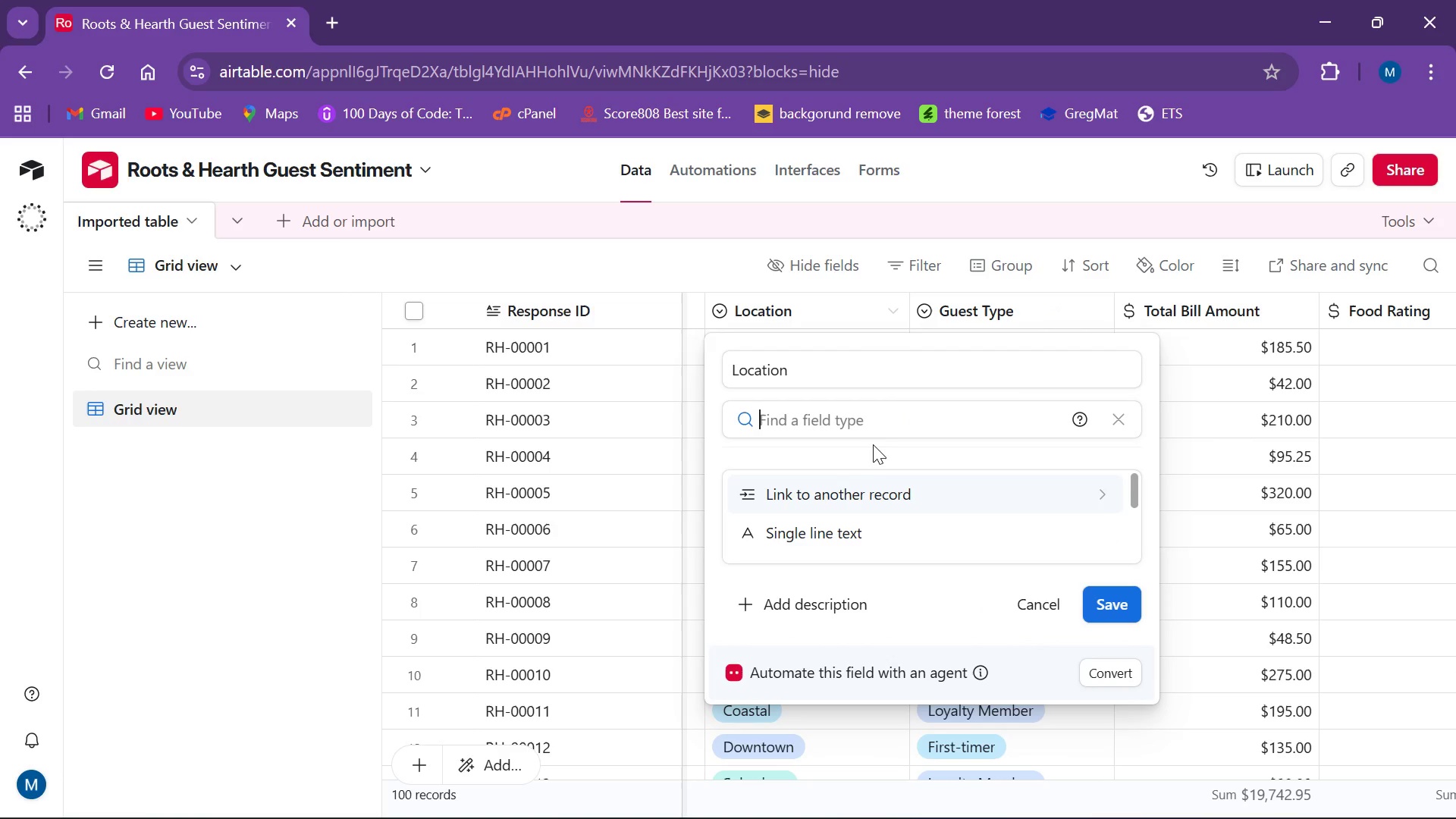 
type(si)
 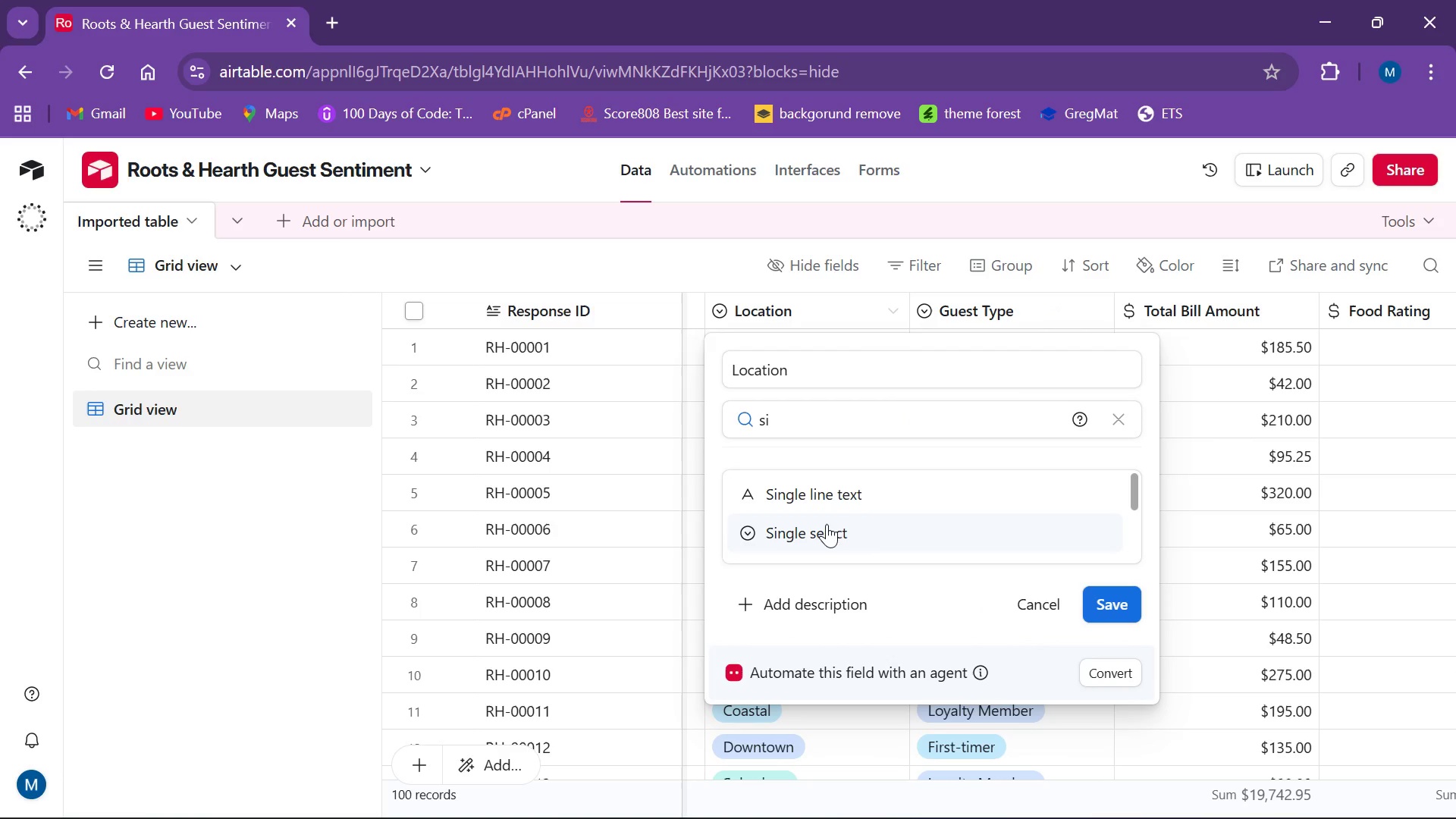 
left_click([827, 524])
 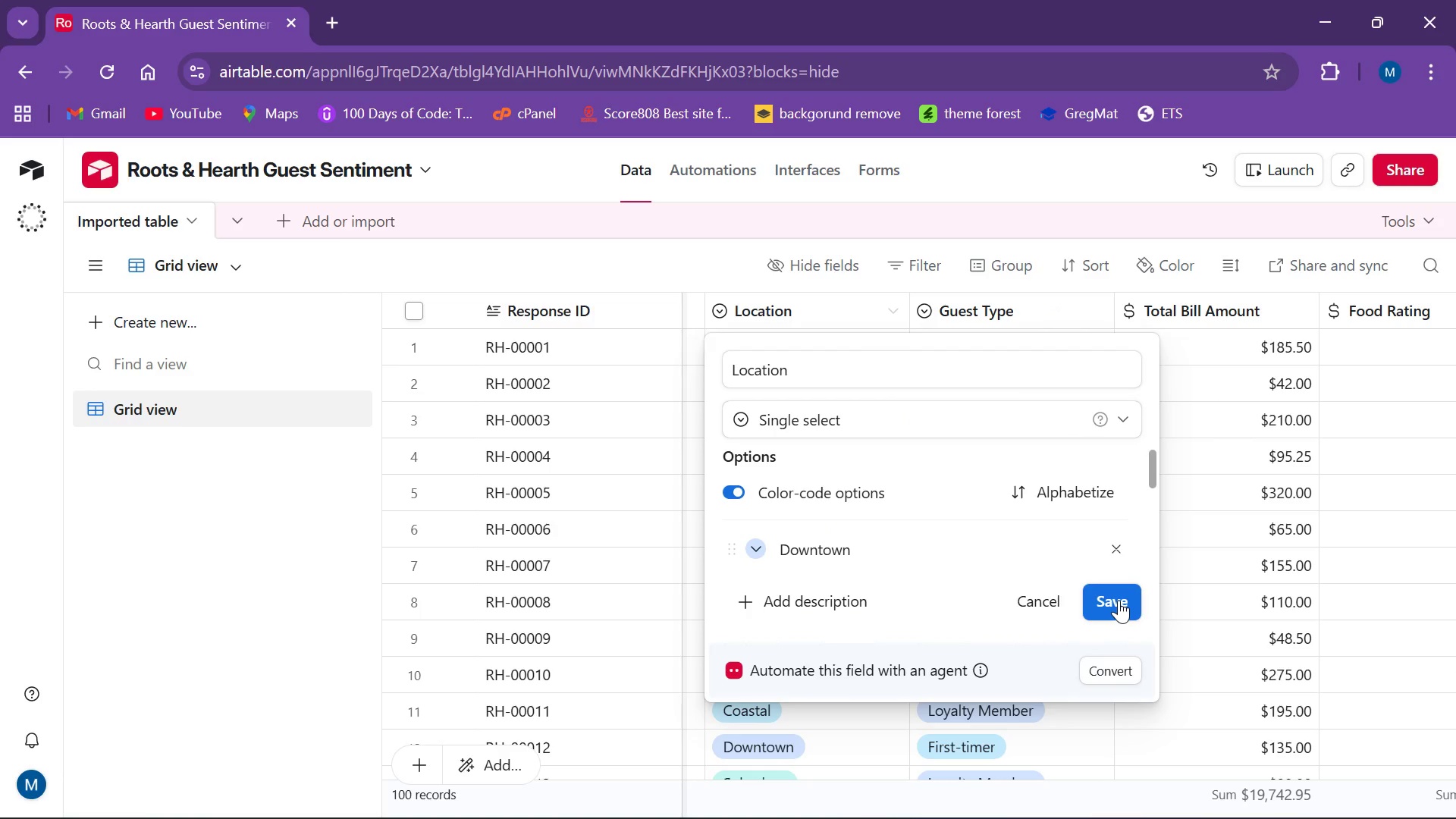 
left_click([1119, 600])
 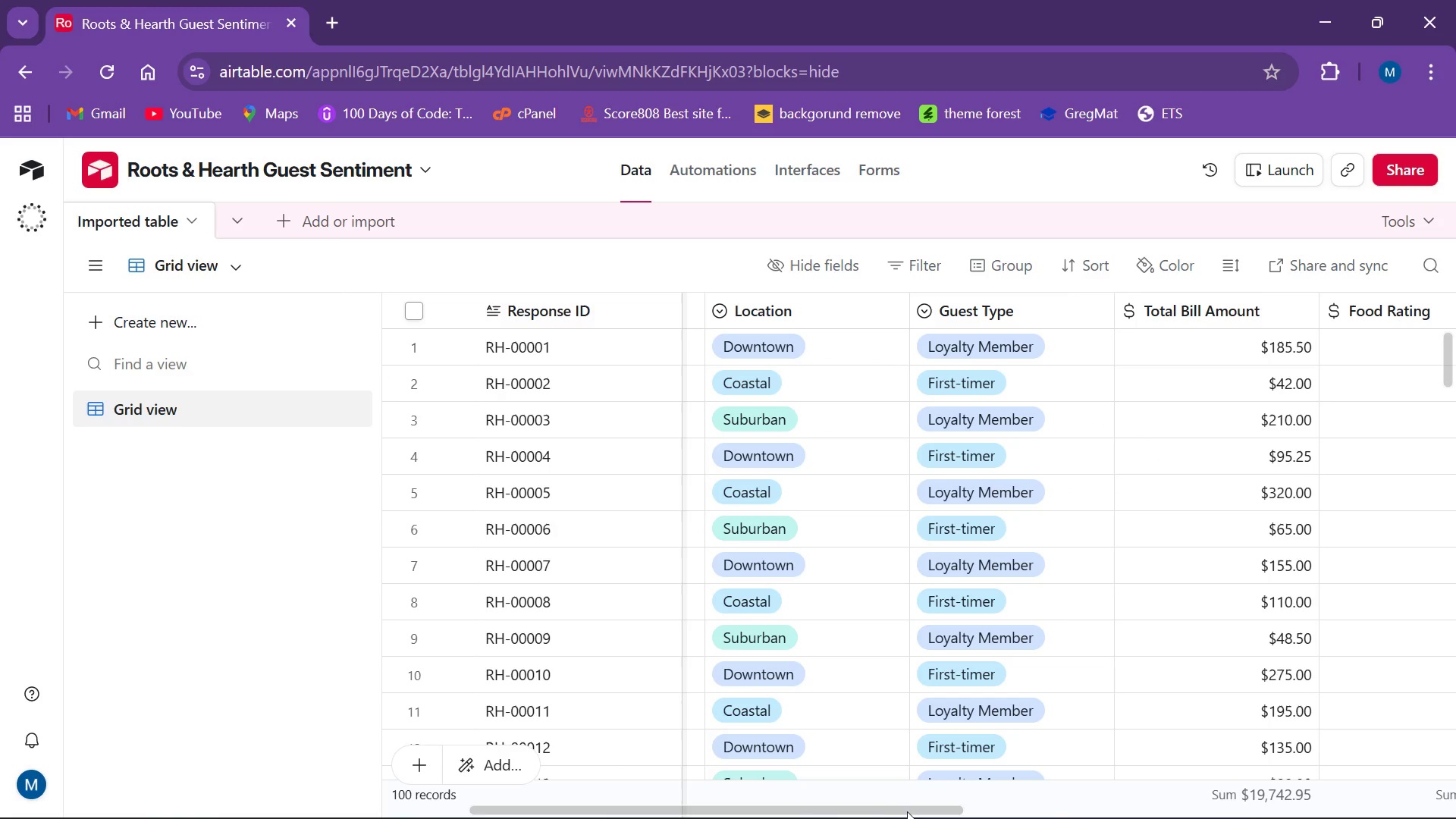 
left_click_drag(start_coordinate=[908, 805], to_coordinate=[1341, 779])
 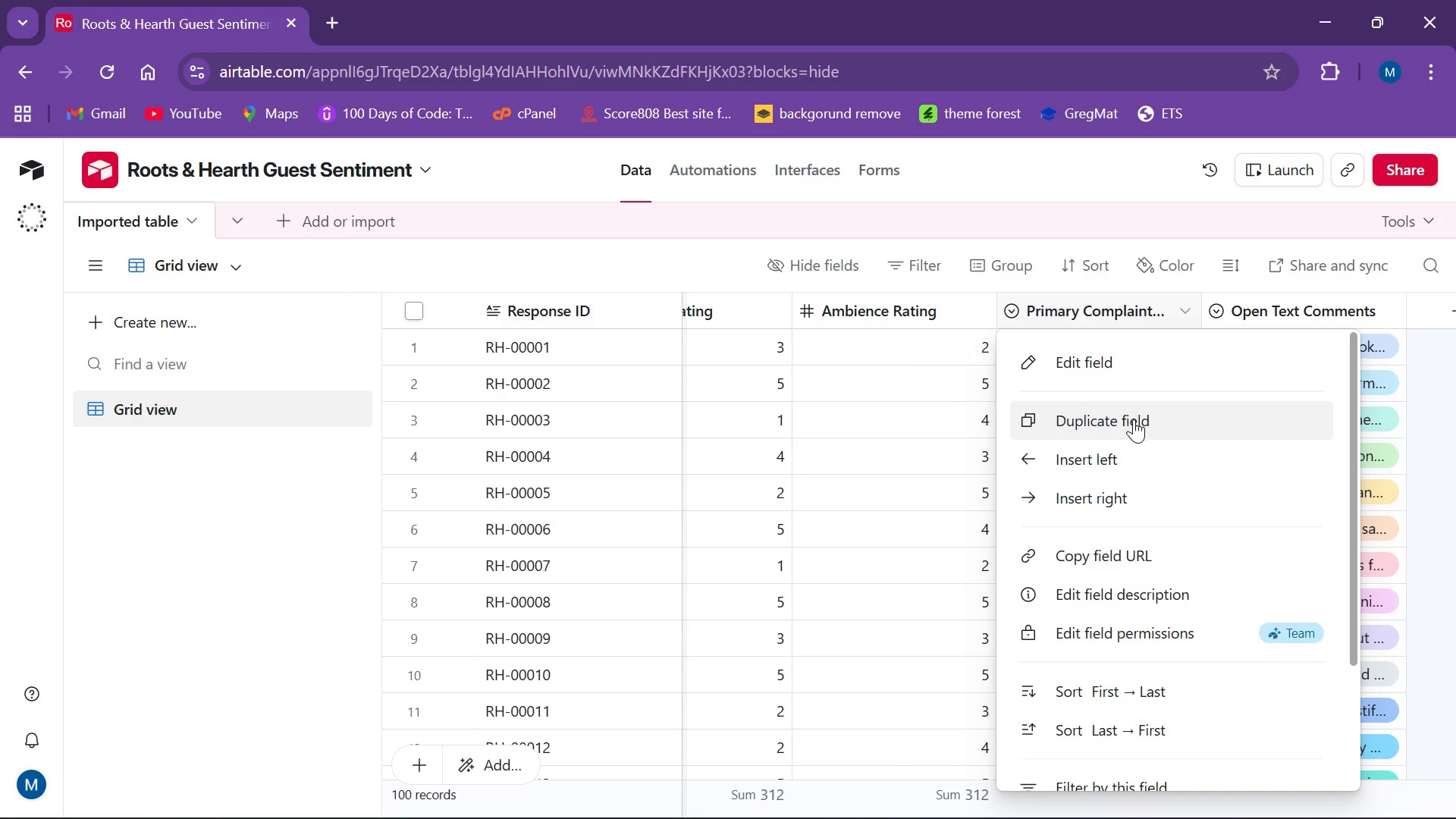 
left_click([1137, 372])
 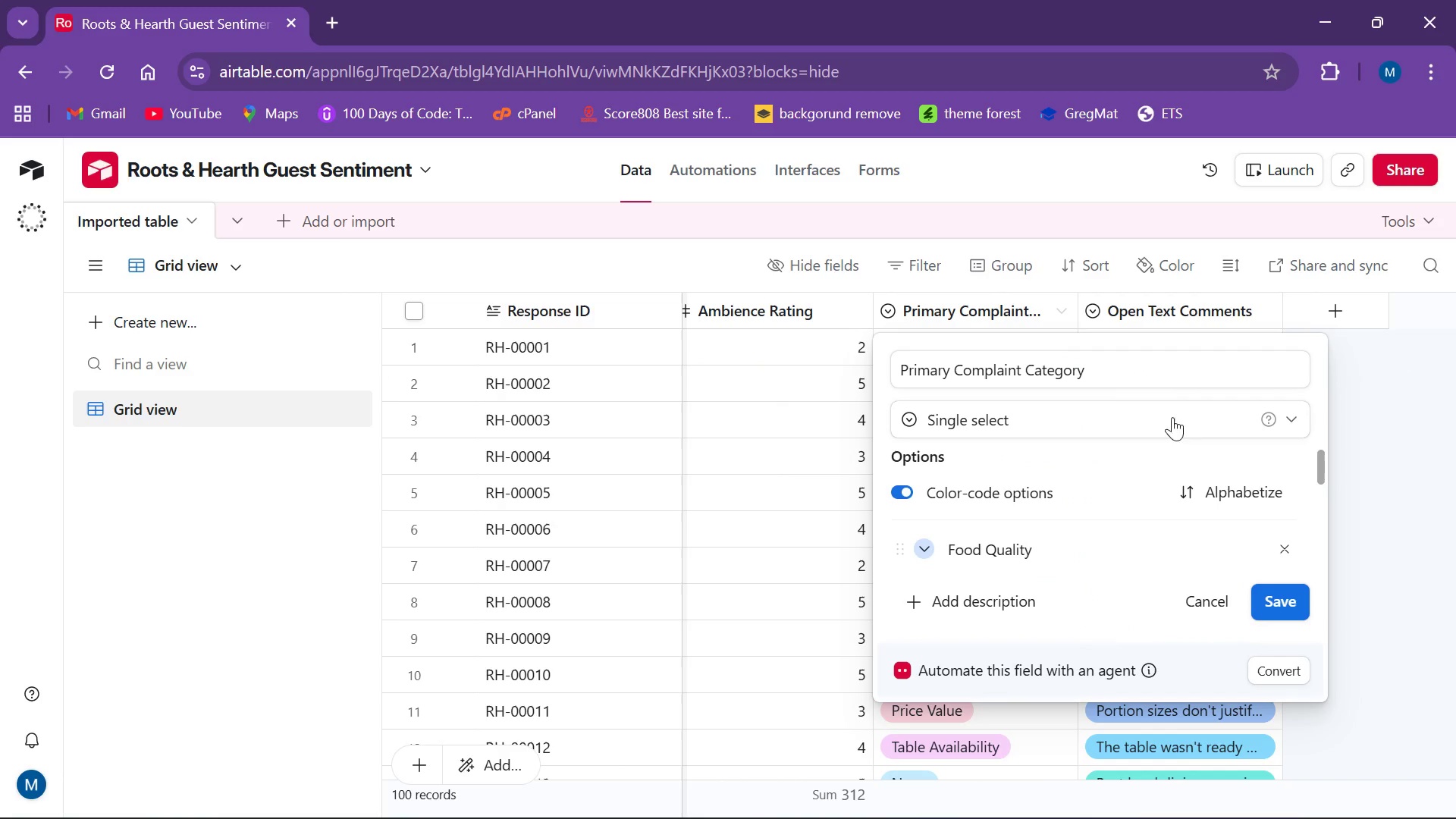 
left_click_drag(start_coordinate=[1259, 398], to_coordinate=[1253, 405])
 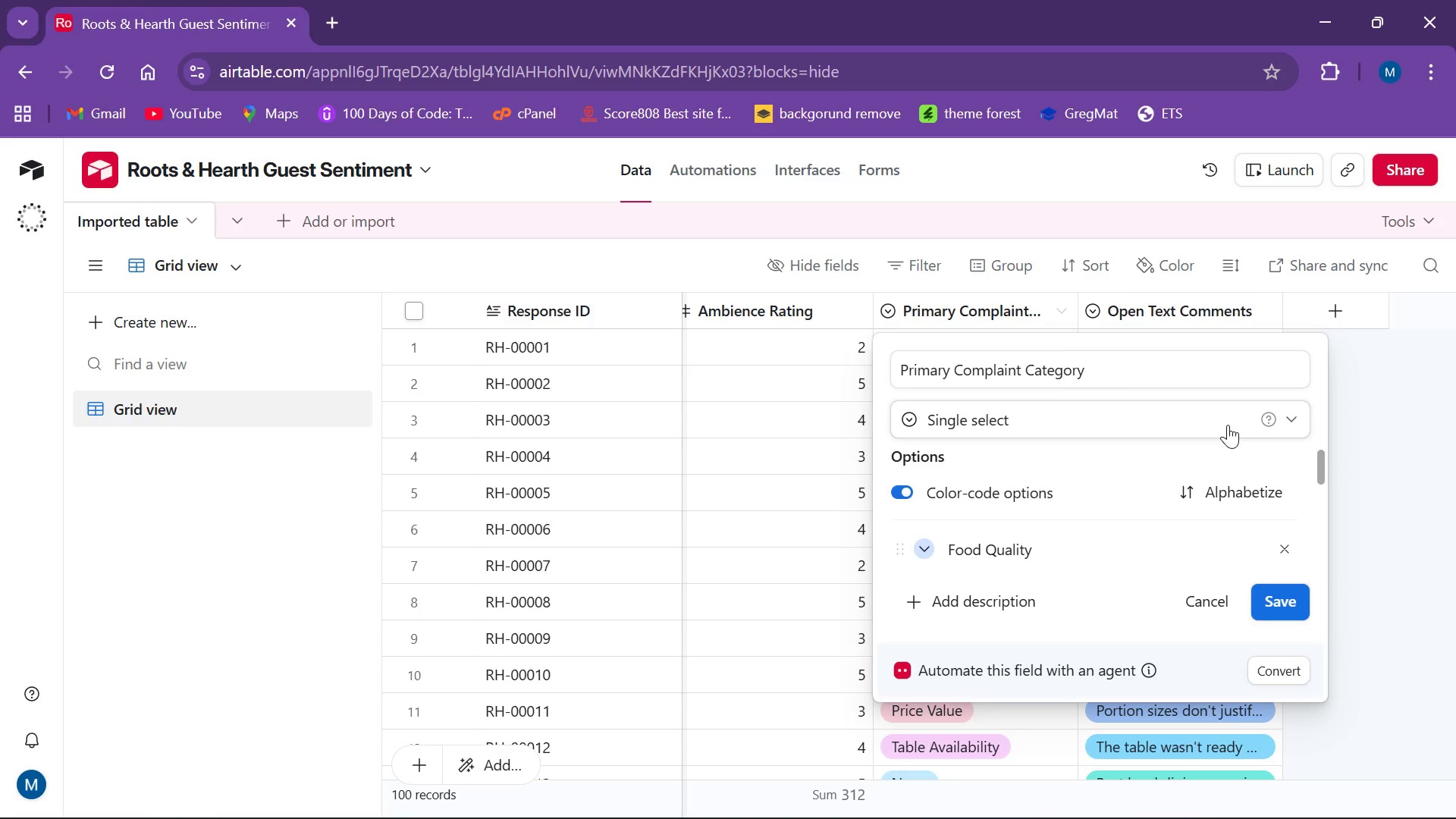 
double_click([1228, 425])
 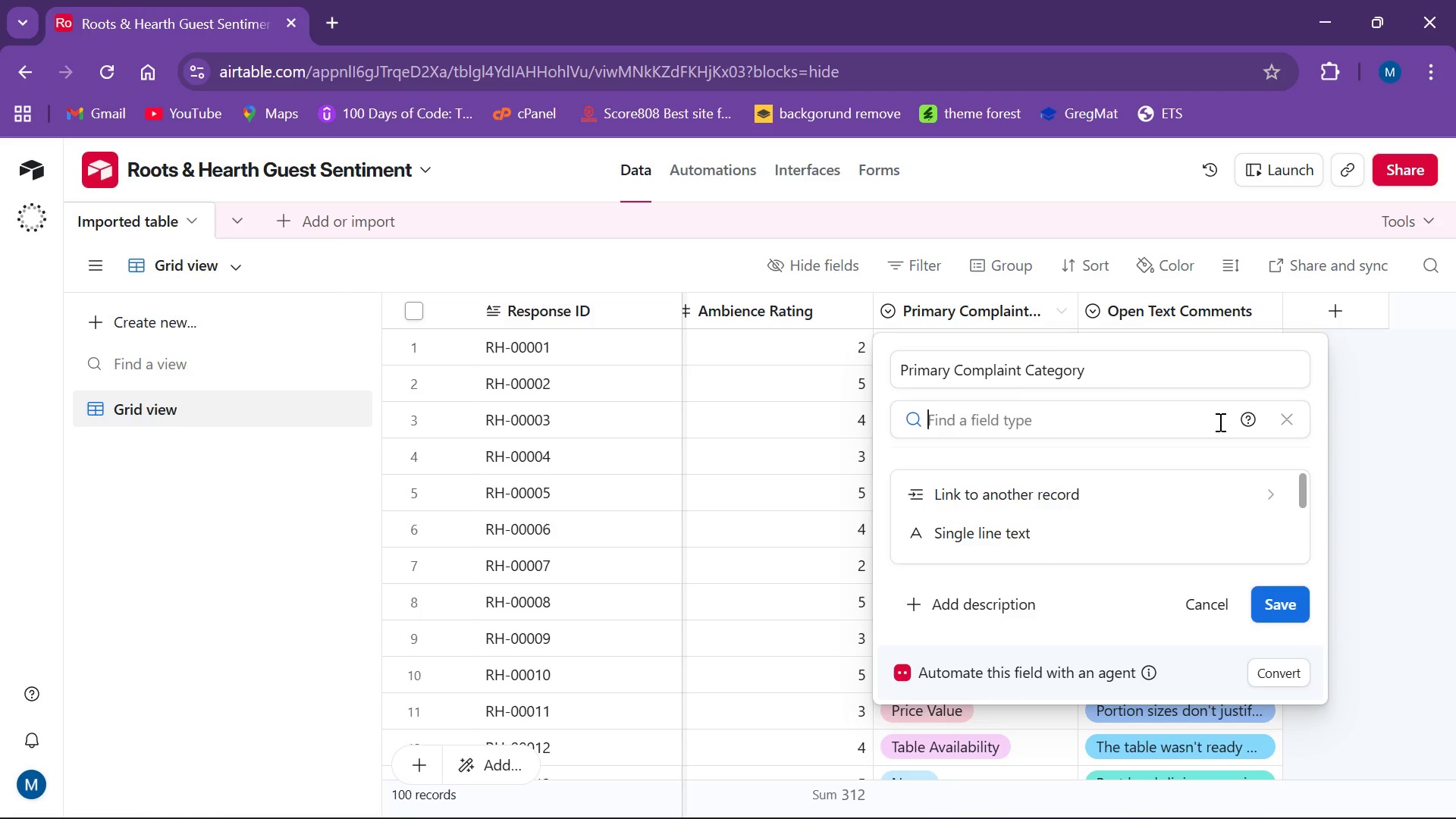 
type(i)
key(Backspace)
type(sing)
 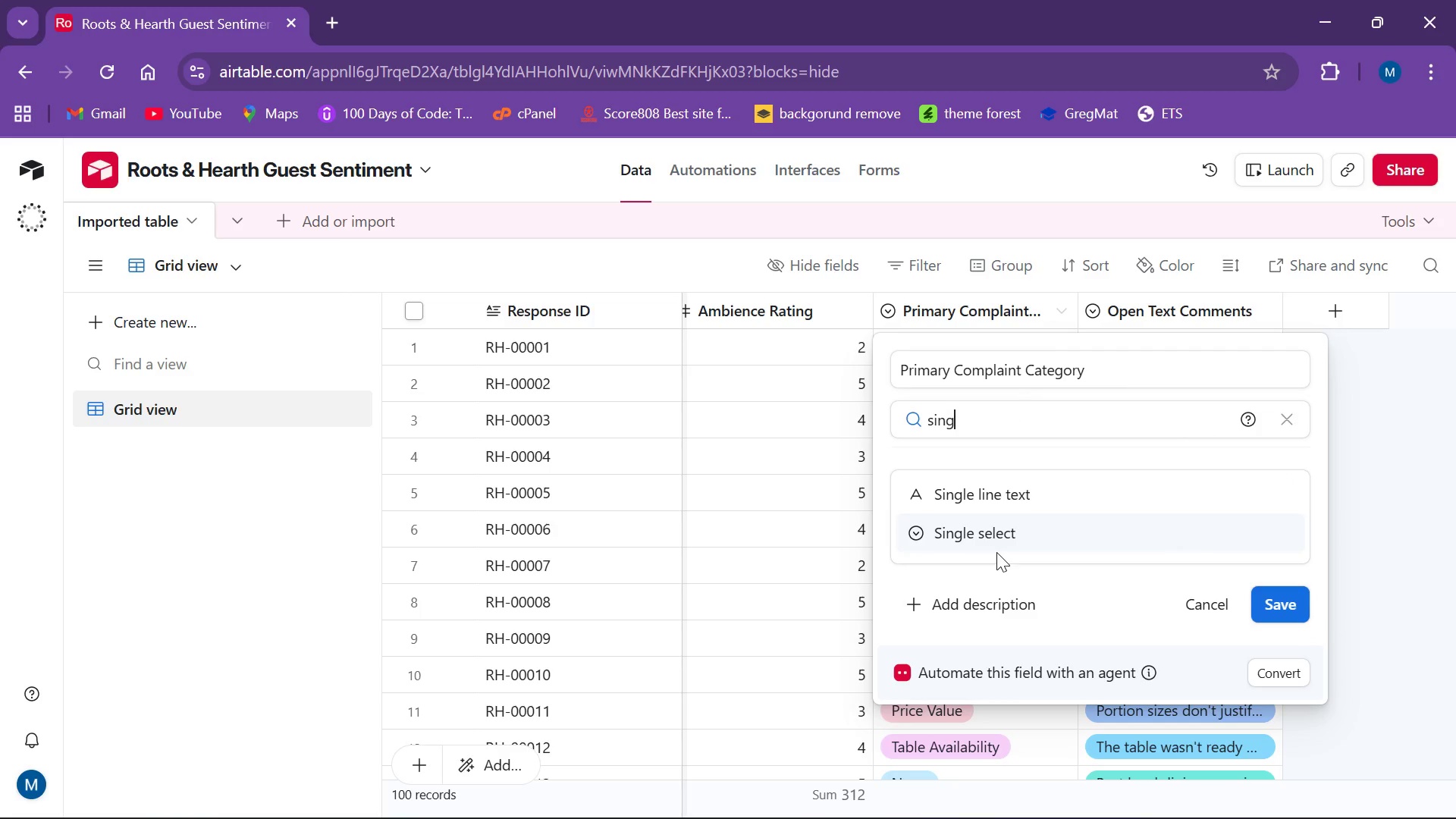 
left_click([999, 541])
 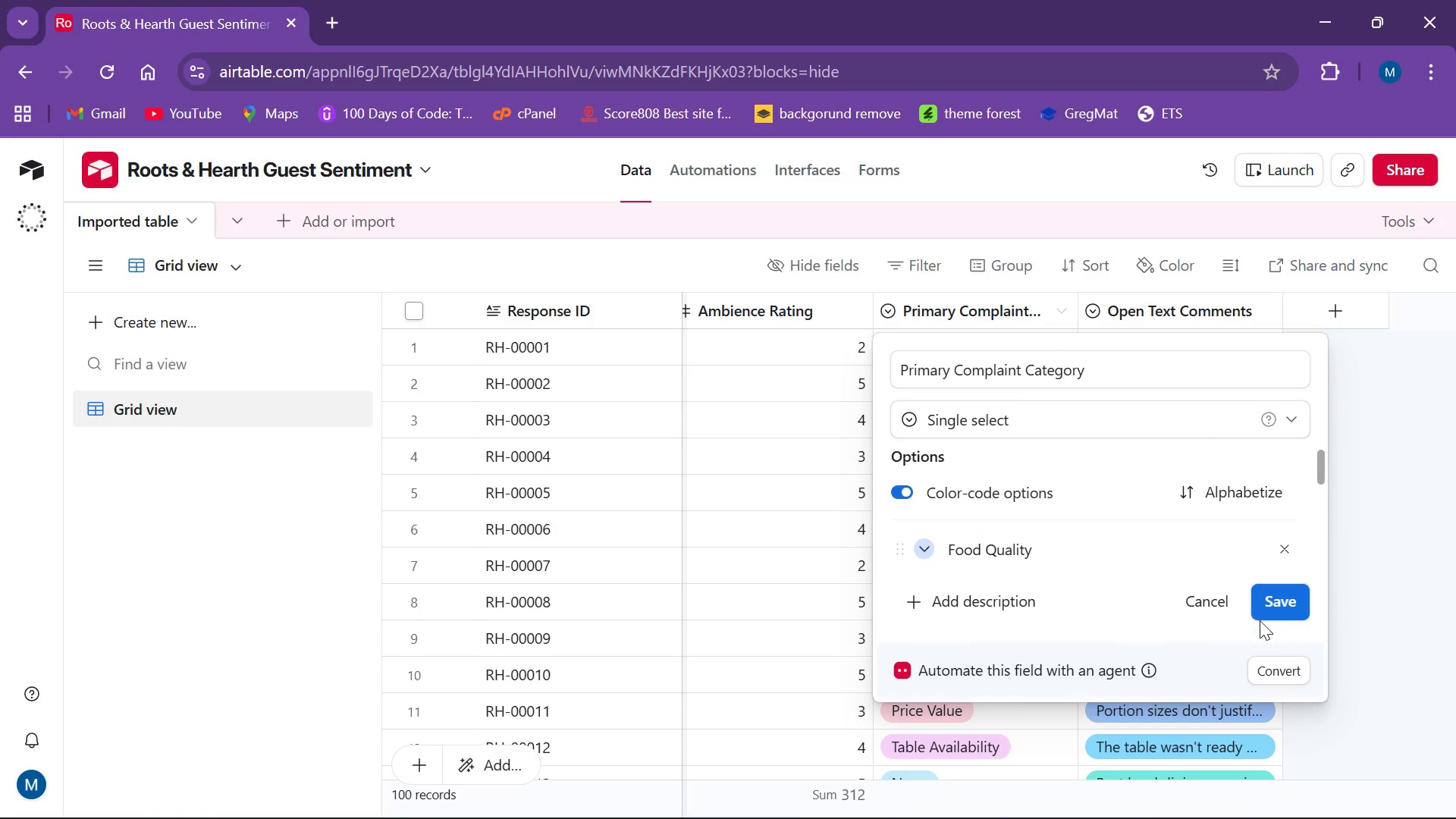 
left_click([1269, 607])
 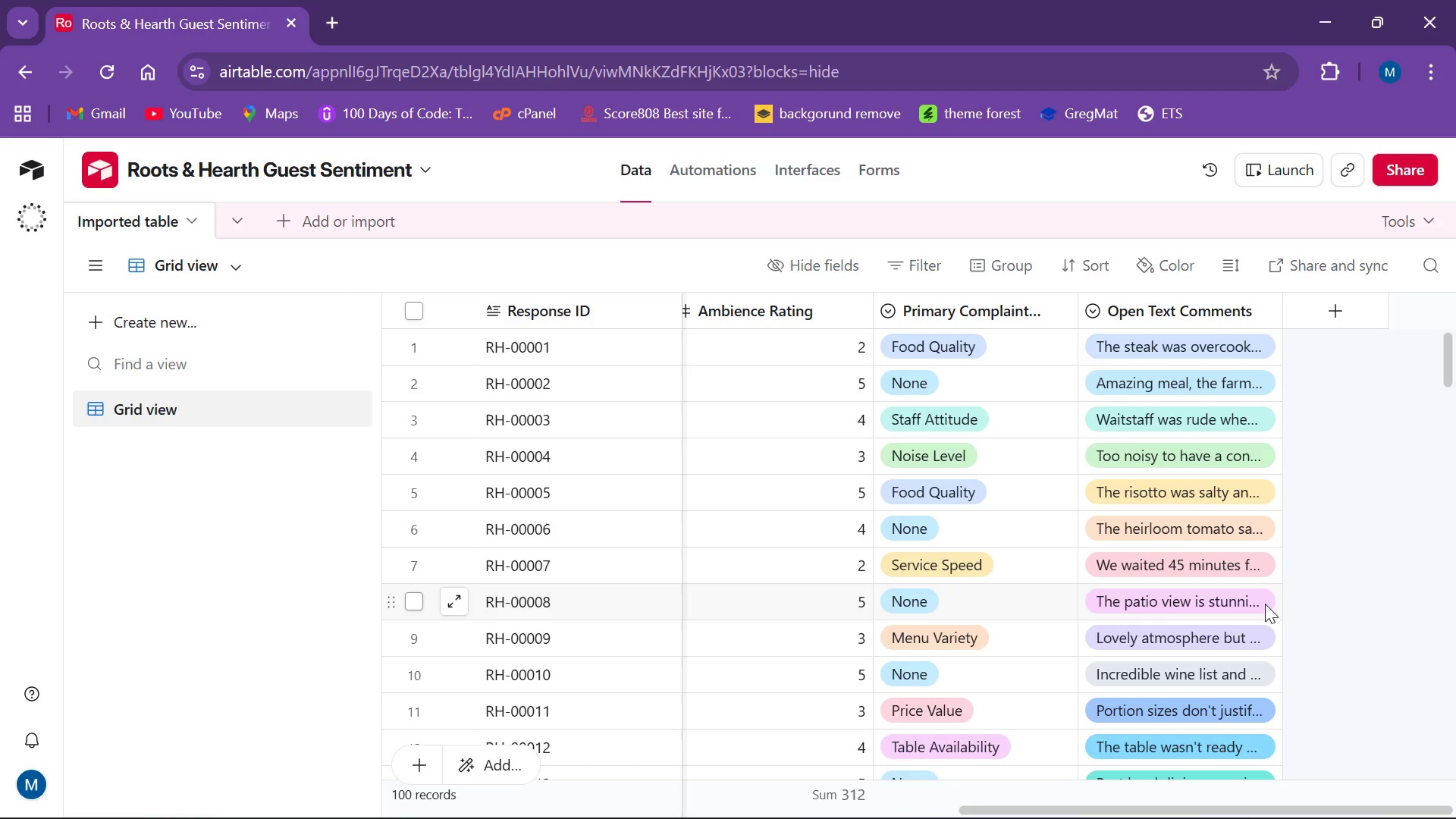 
wait(50.36)
 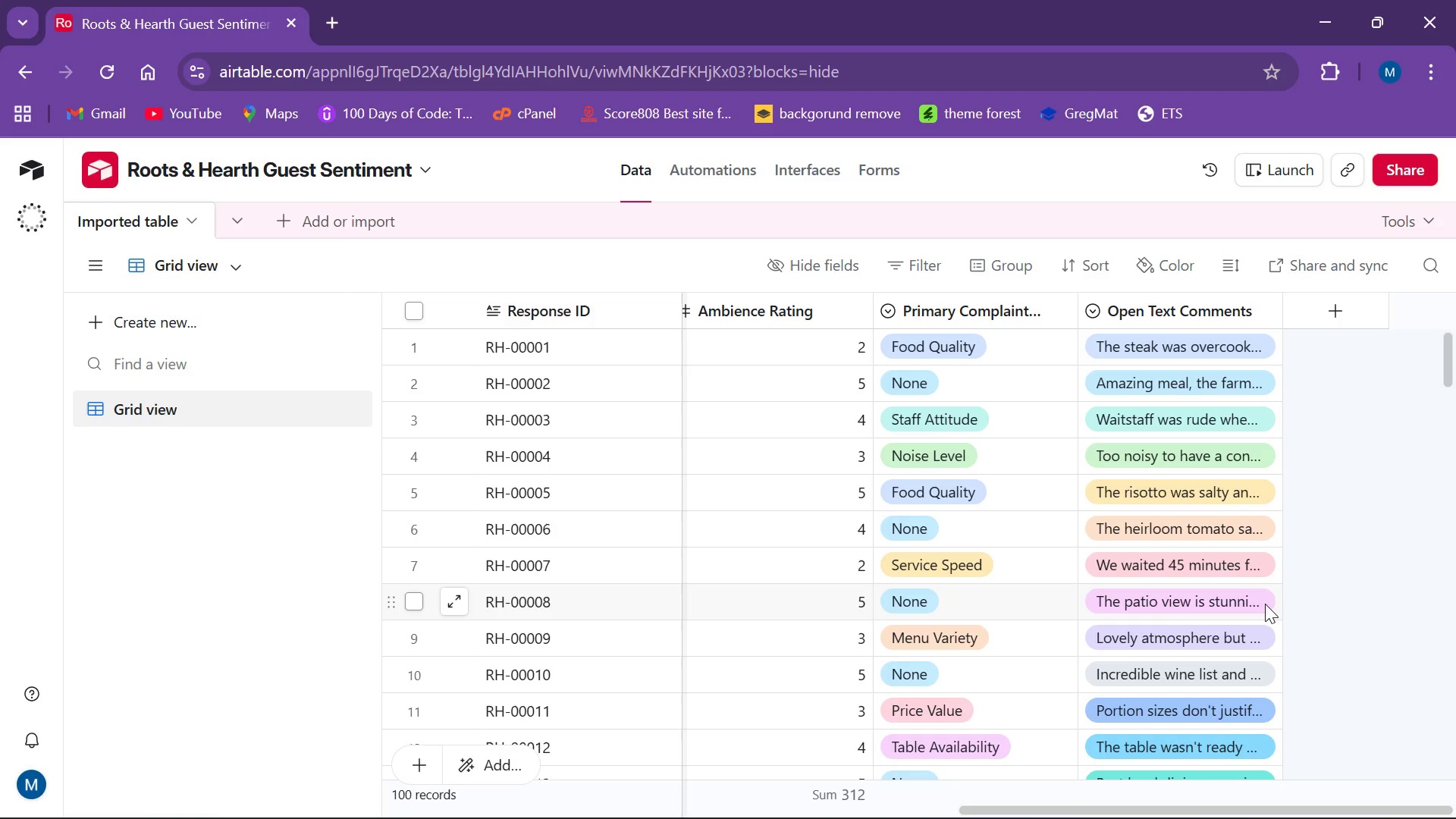 
left_click([790, 317])
 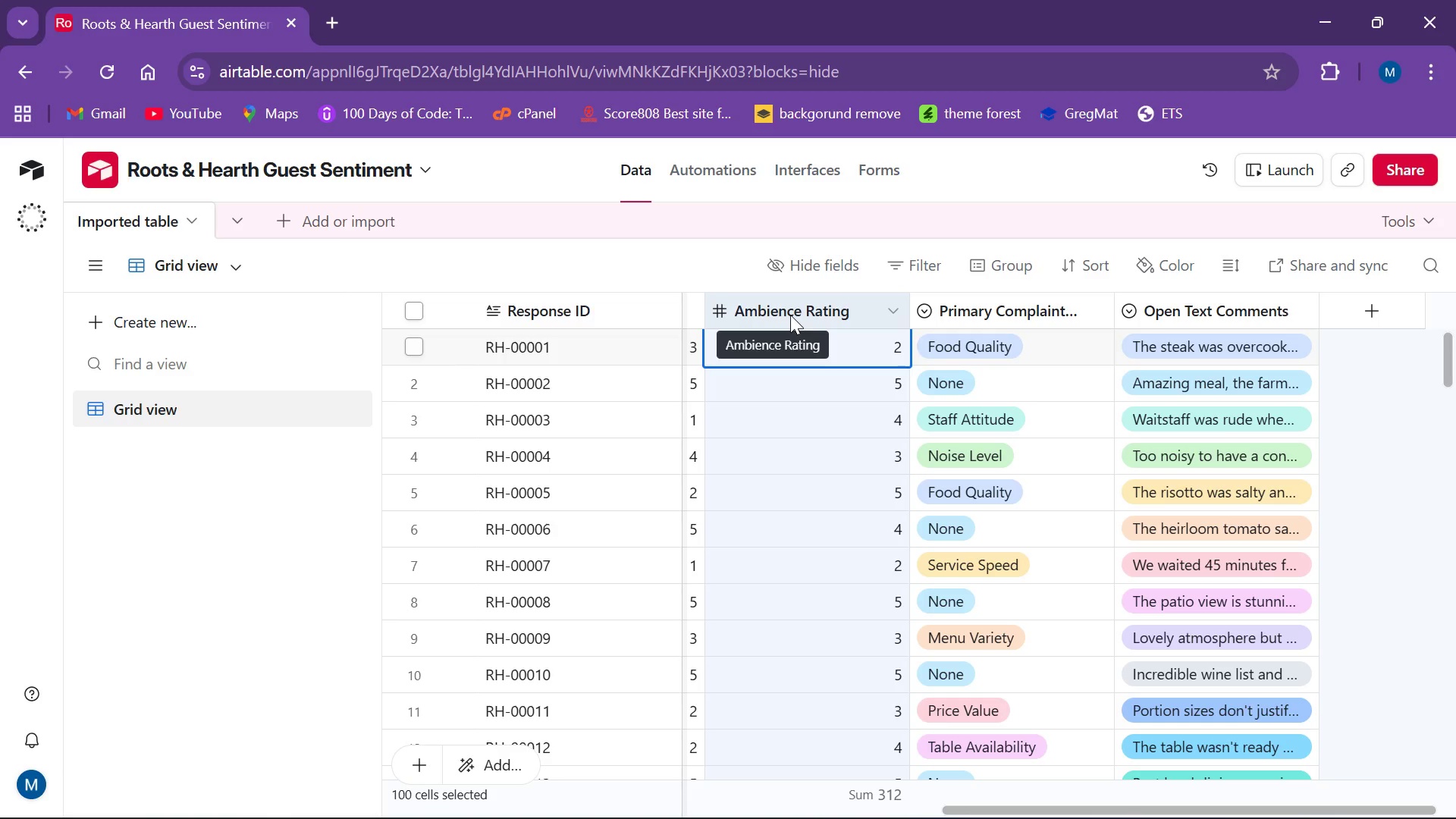 
wait(8.67)
 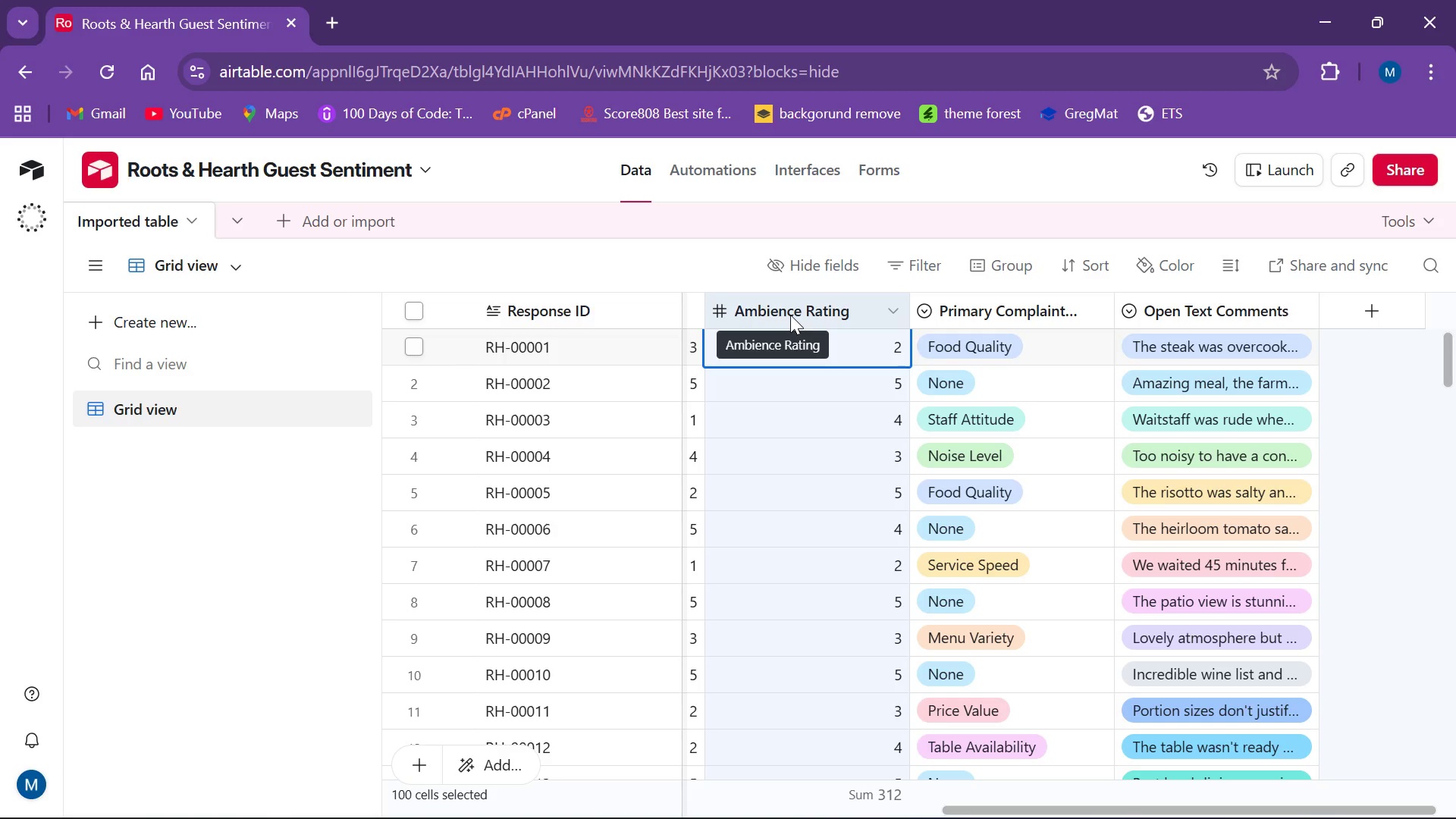 
scroll: coordinate [797, 316], scroll_direction: down, amount: 3.0
 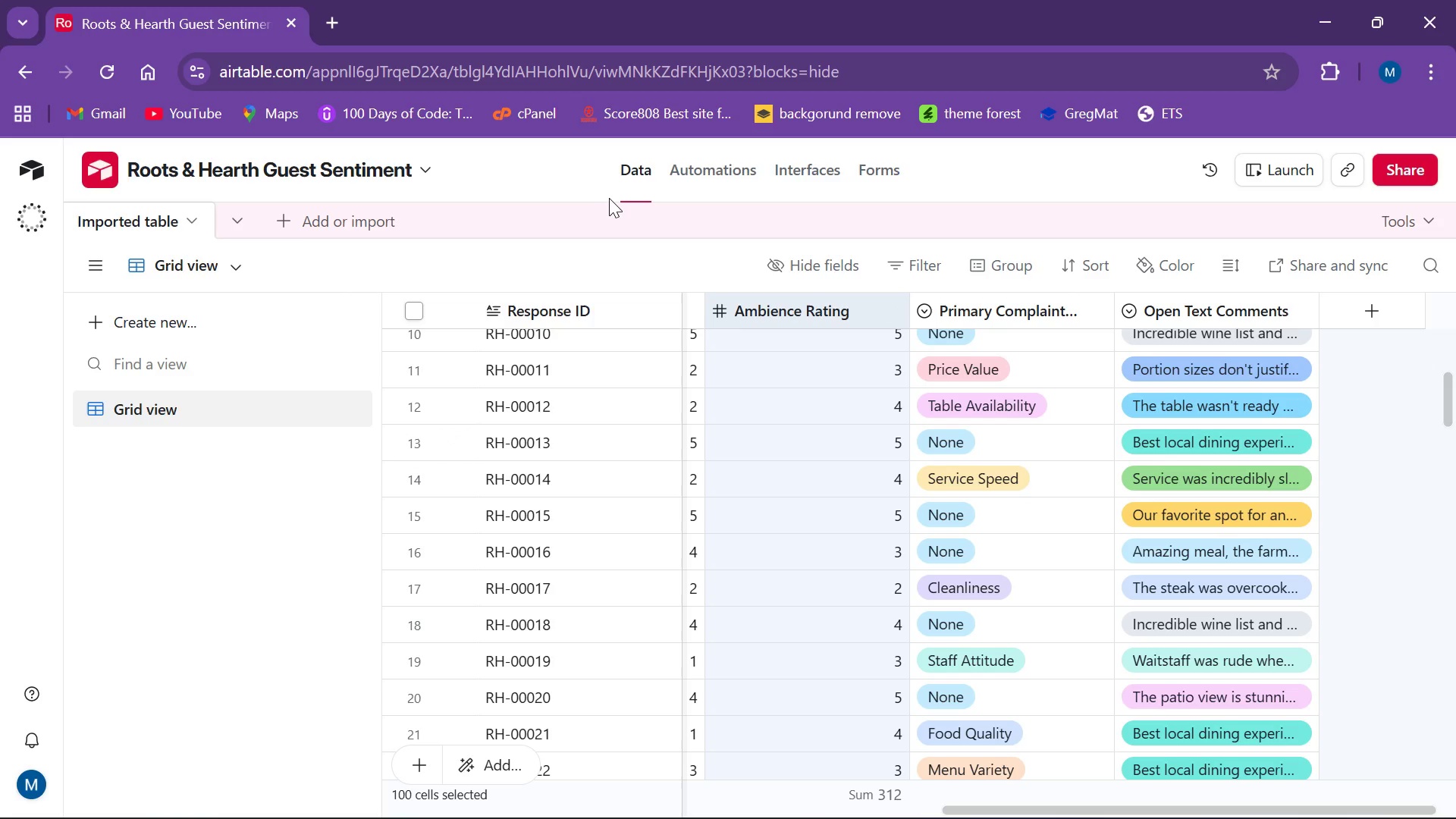 
wait(42.14)
 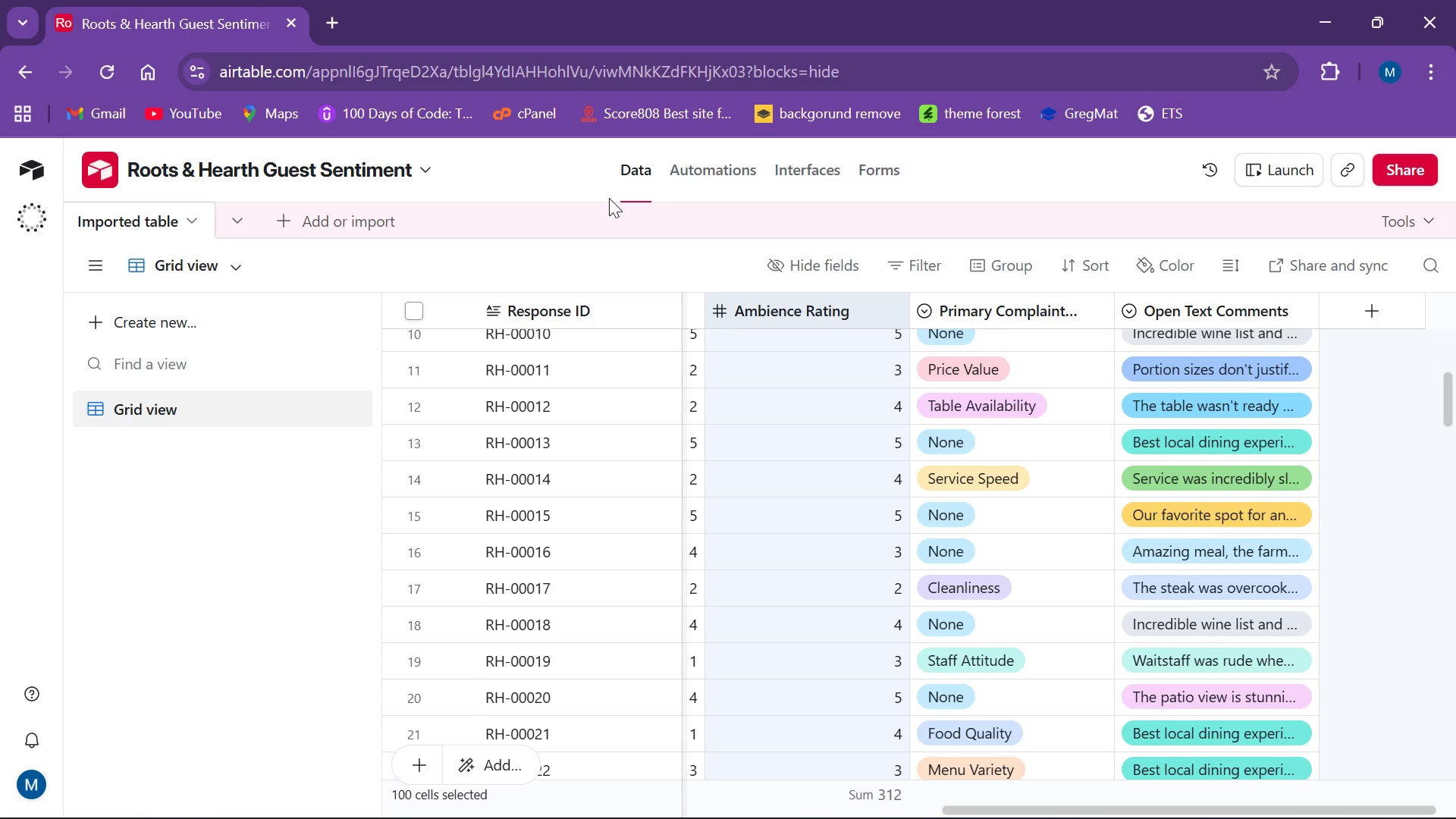 
scroll: coordinate [988, 381], scroll_direction: up, amount: 3.0
 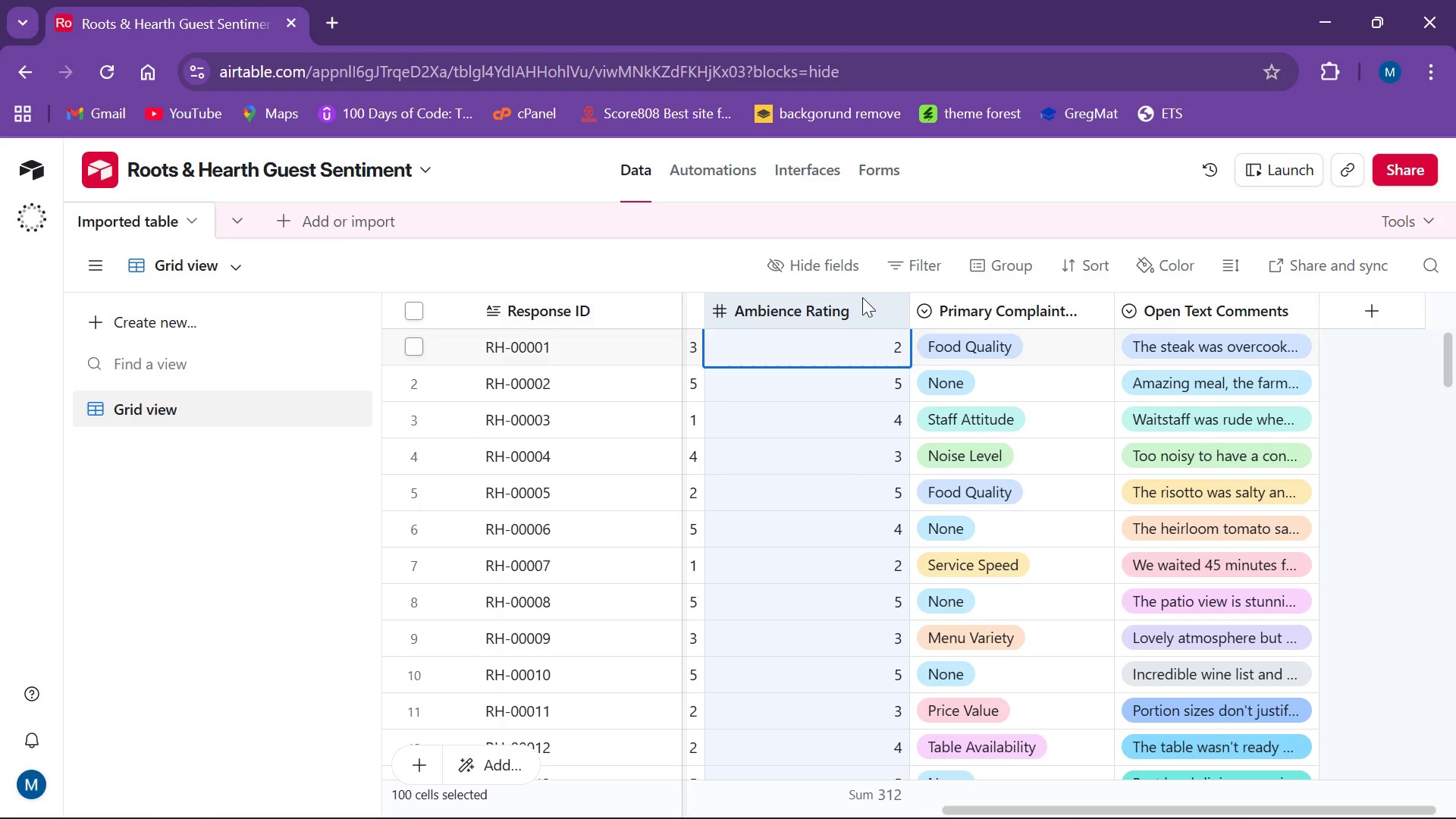 
right_click([848, 302])
 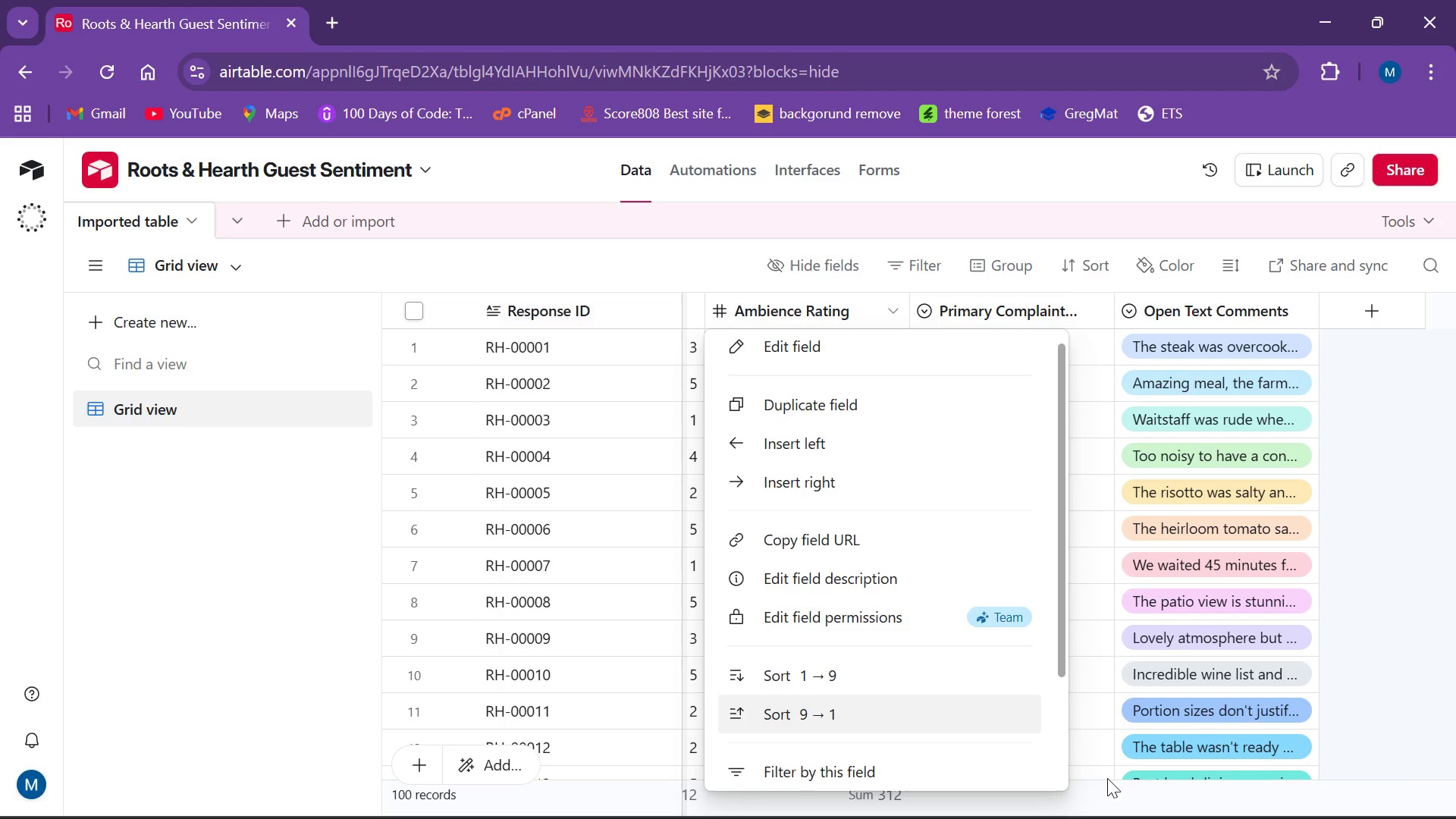 
left_click([1103, 805])
 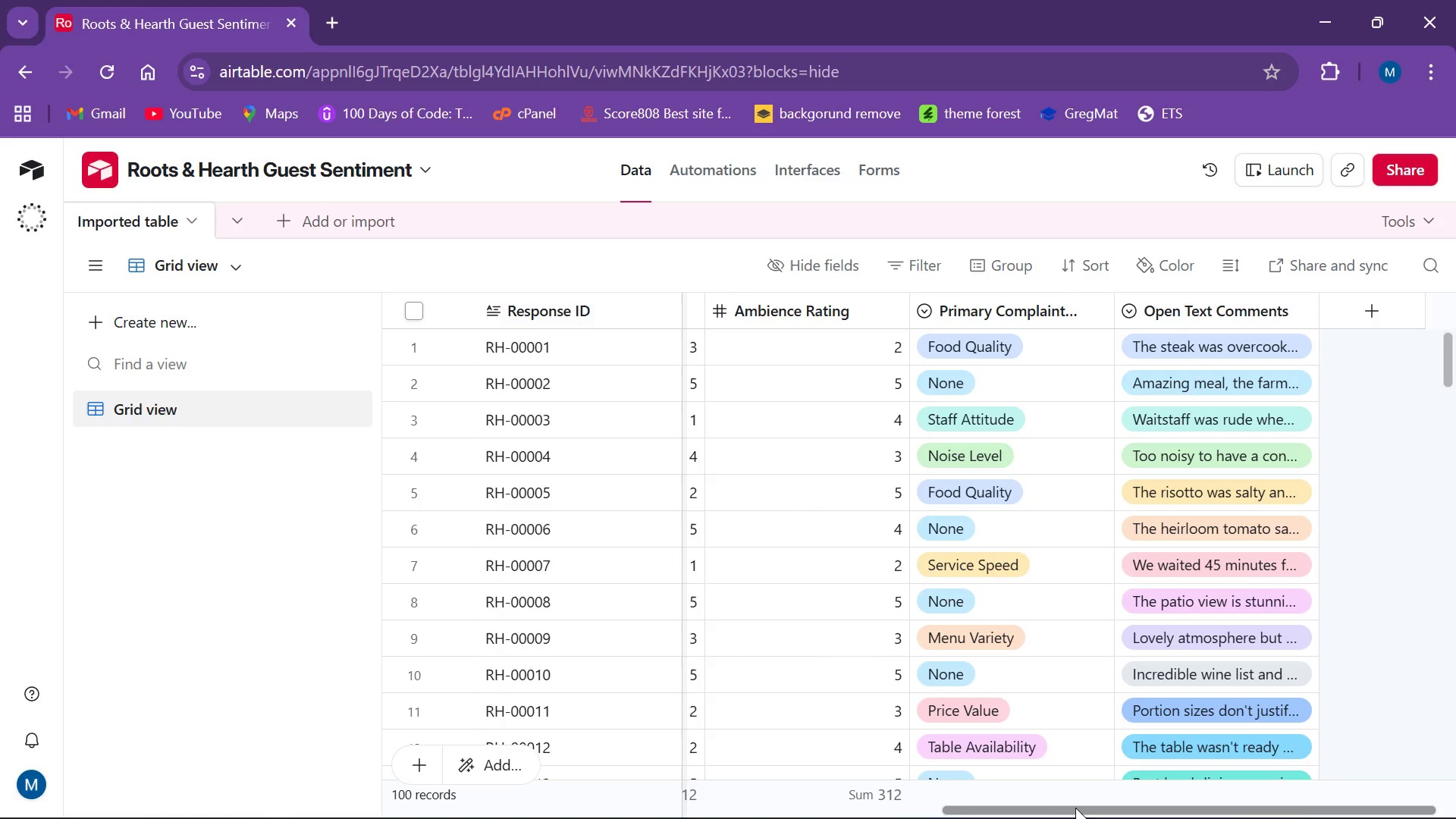 
left_click_drag(start_coordinate=[1075, 808], to_coordinate=[286, 817])
 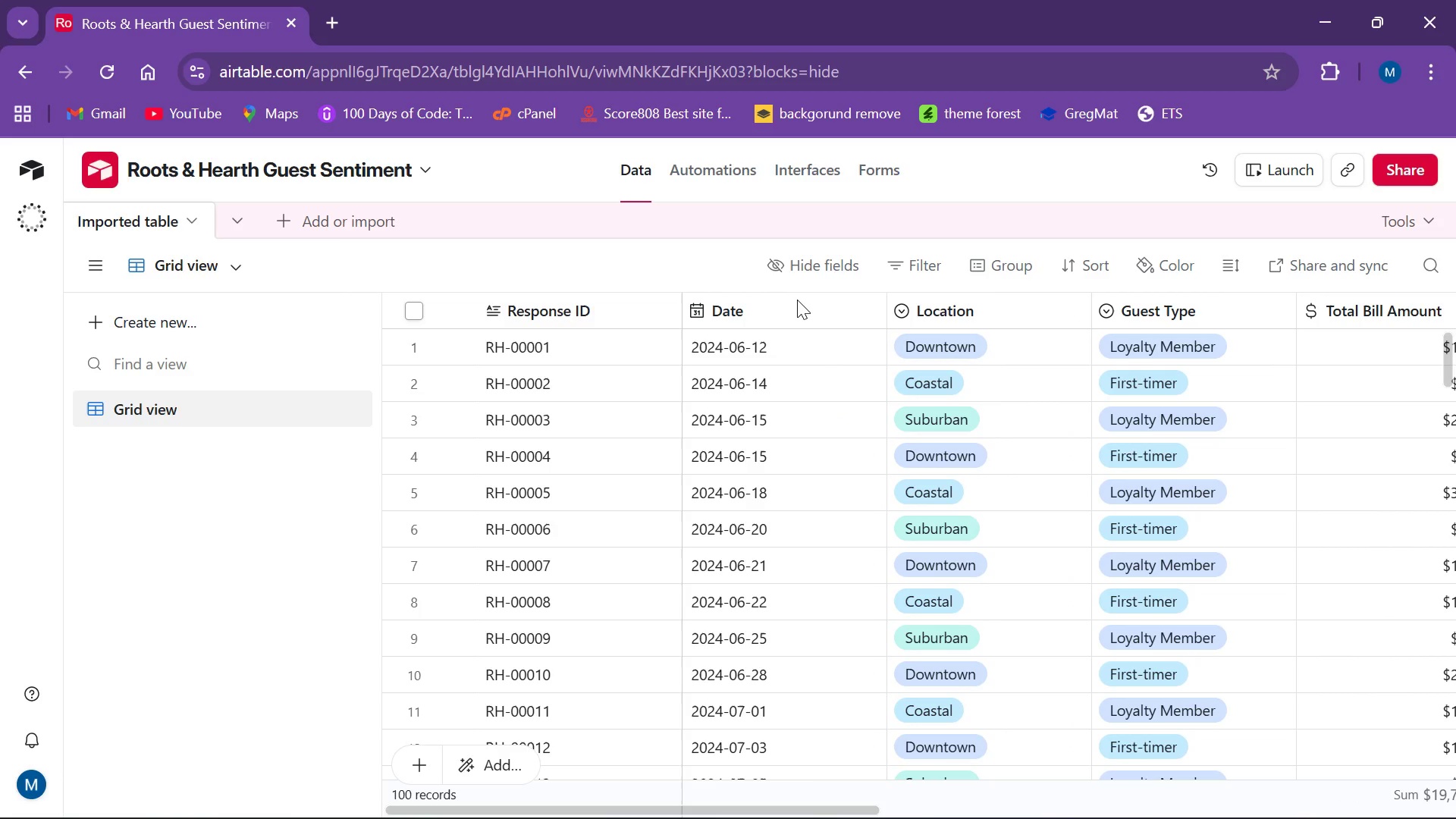 
left_click([797, 300])
 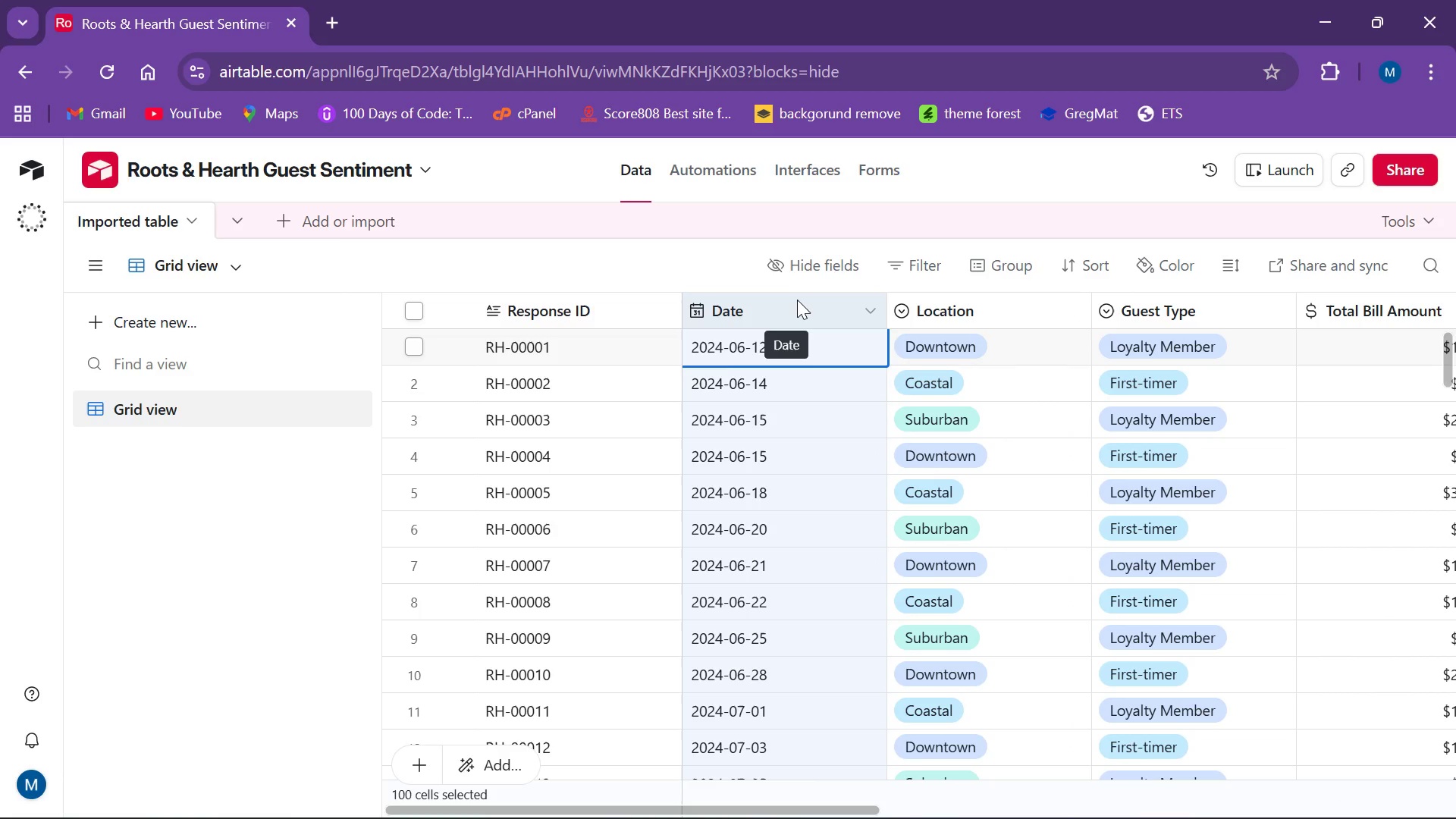 
right_click([797, 300])
 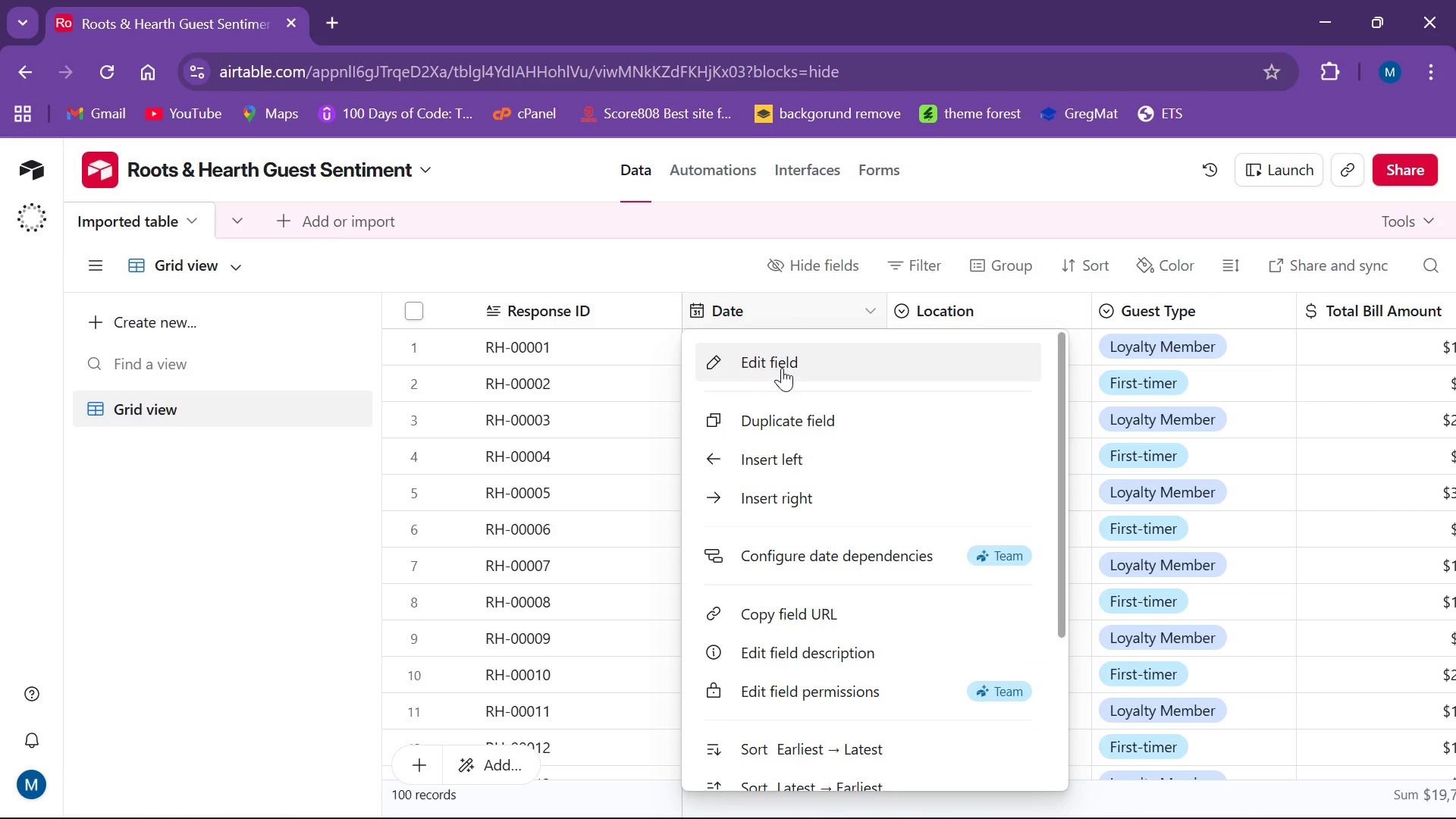 
left_click([782, 368])
 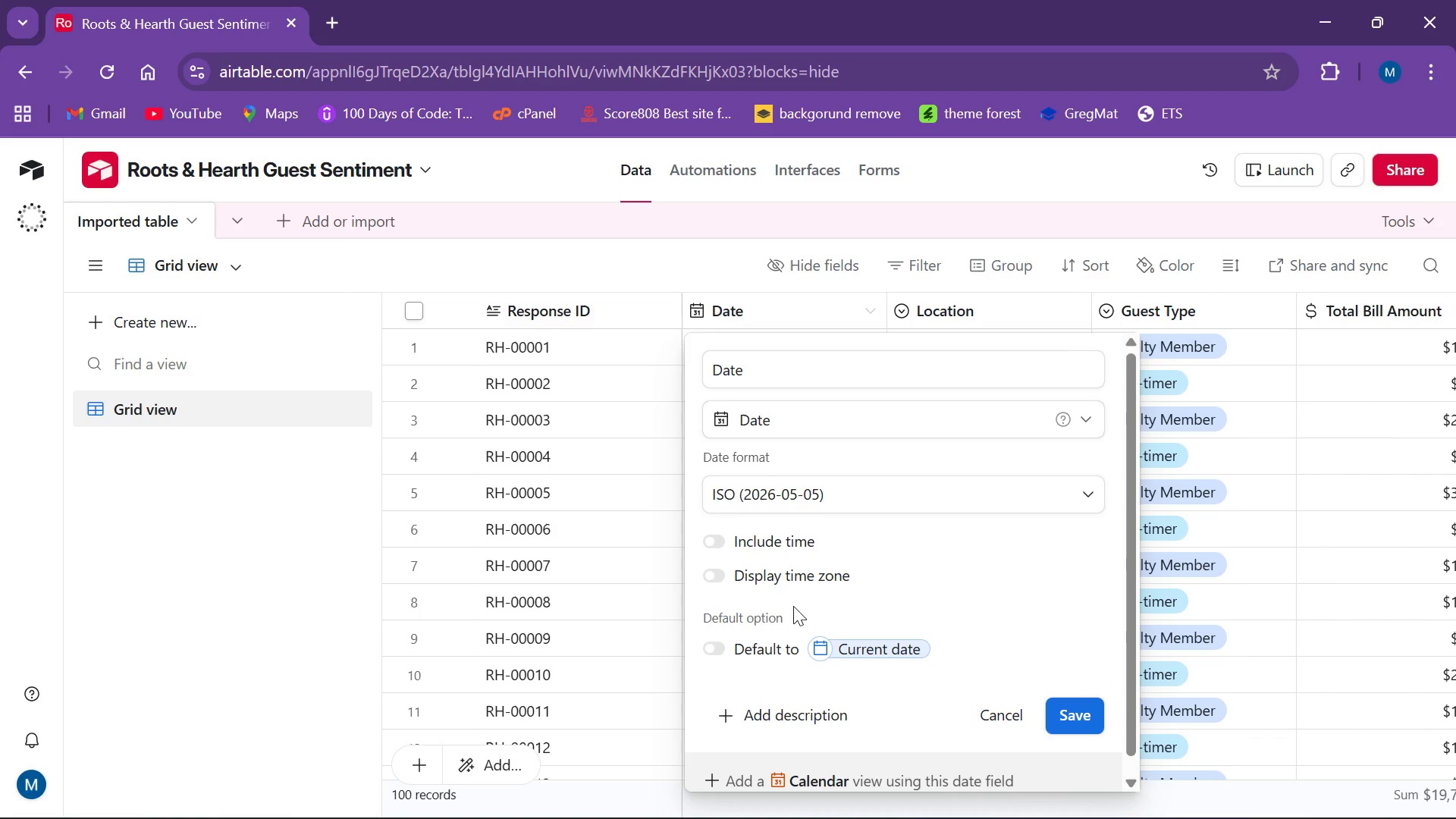 
scroll: coordinate [823, 582], scroll_direction: down, amount: 1.0
 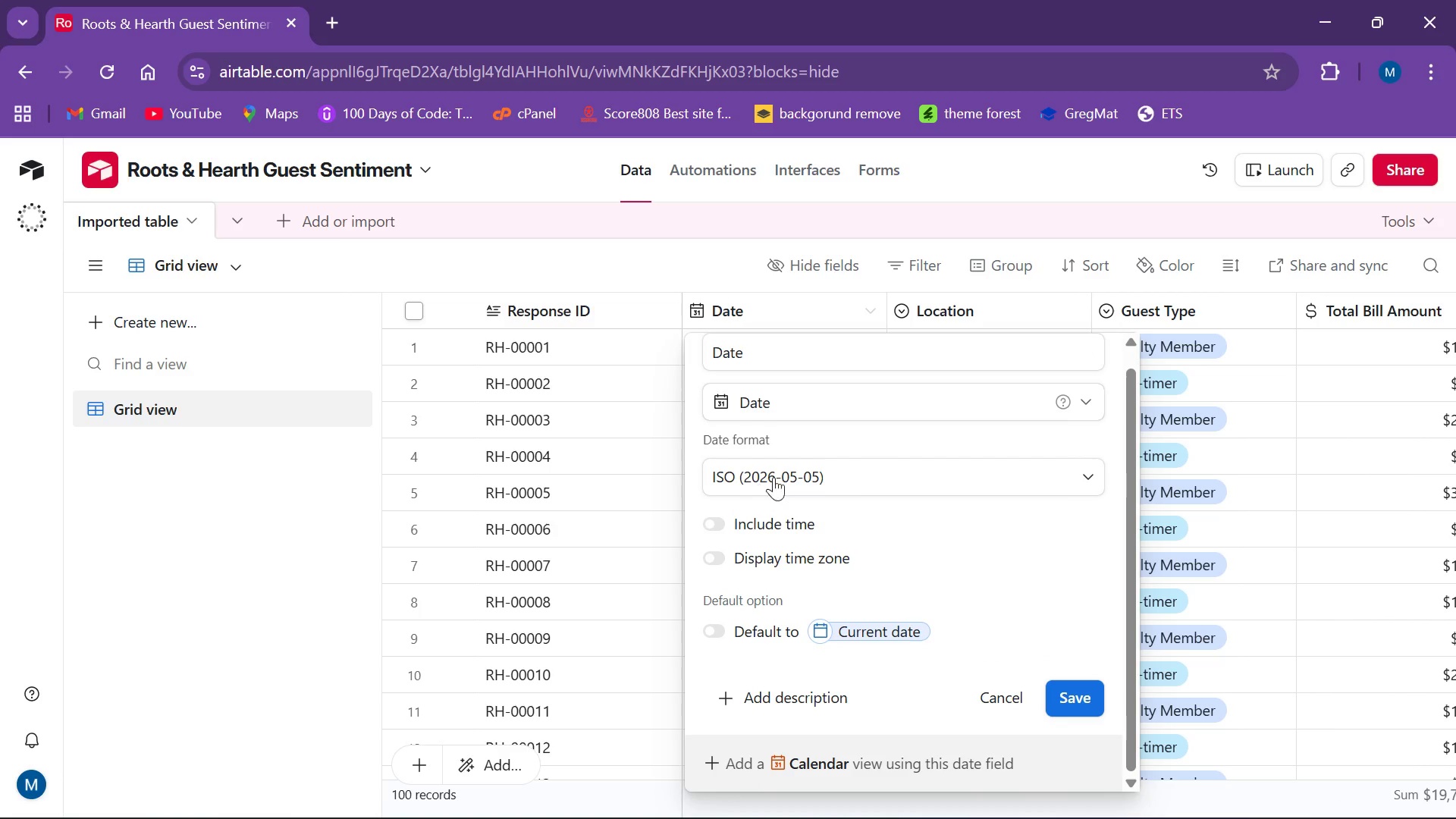 
left_click([893, 479])
 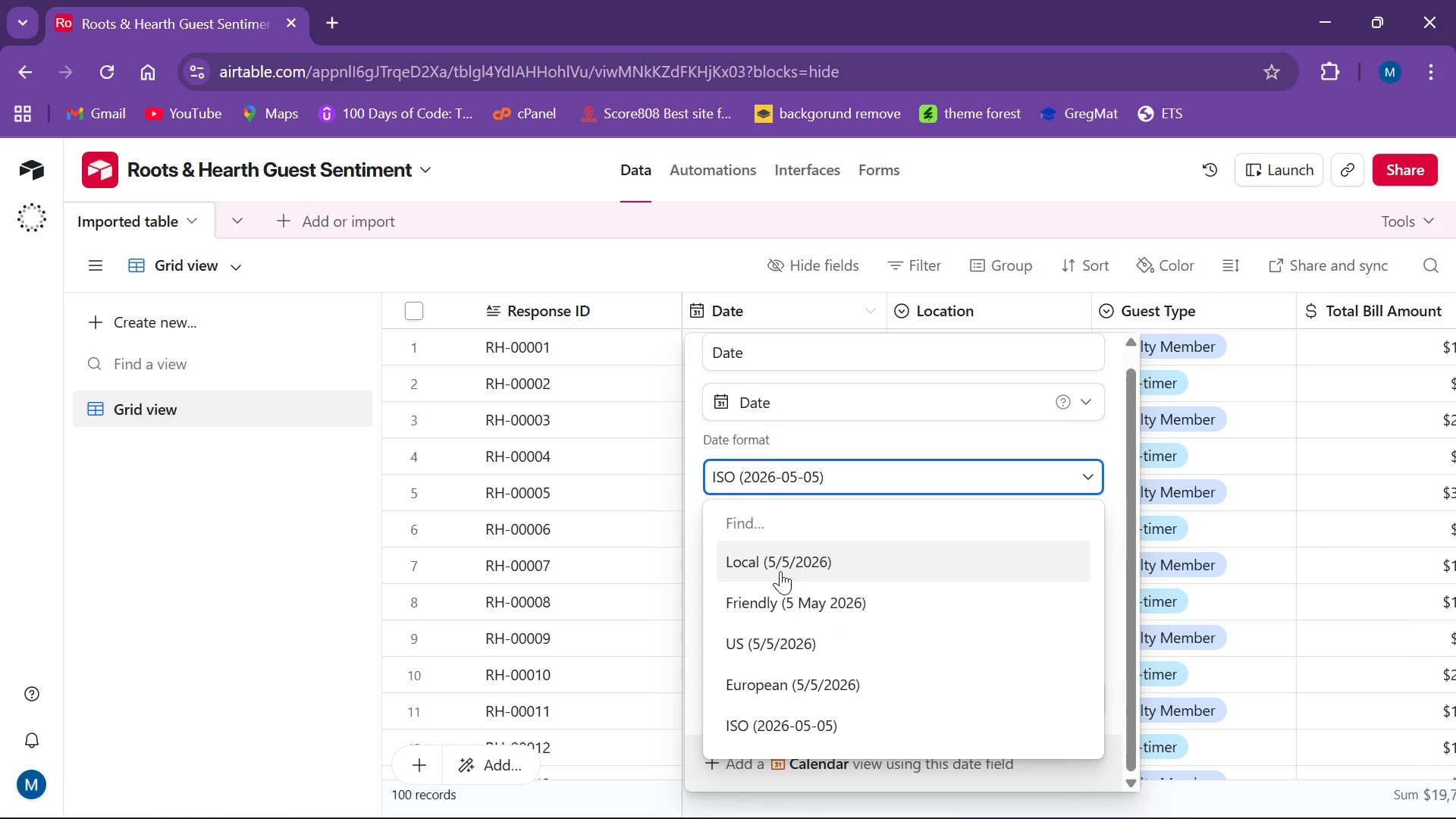 
left_click([780, 571])
 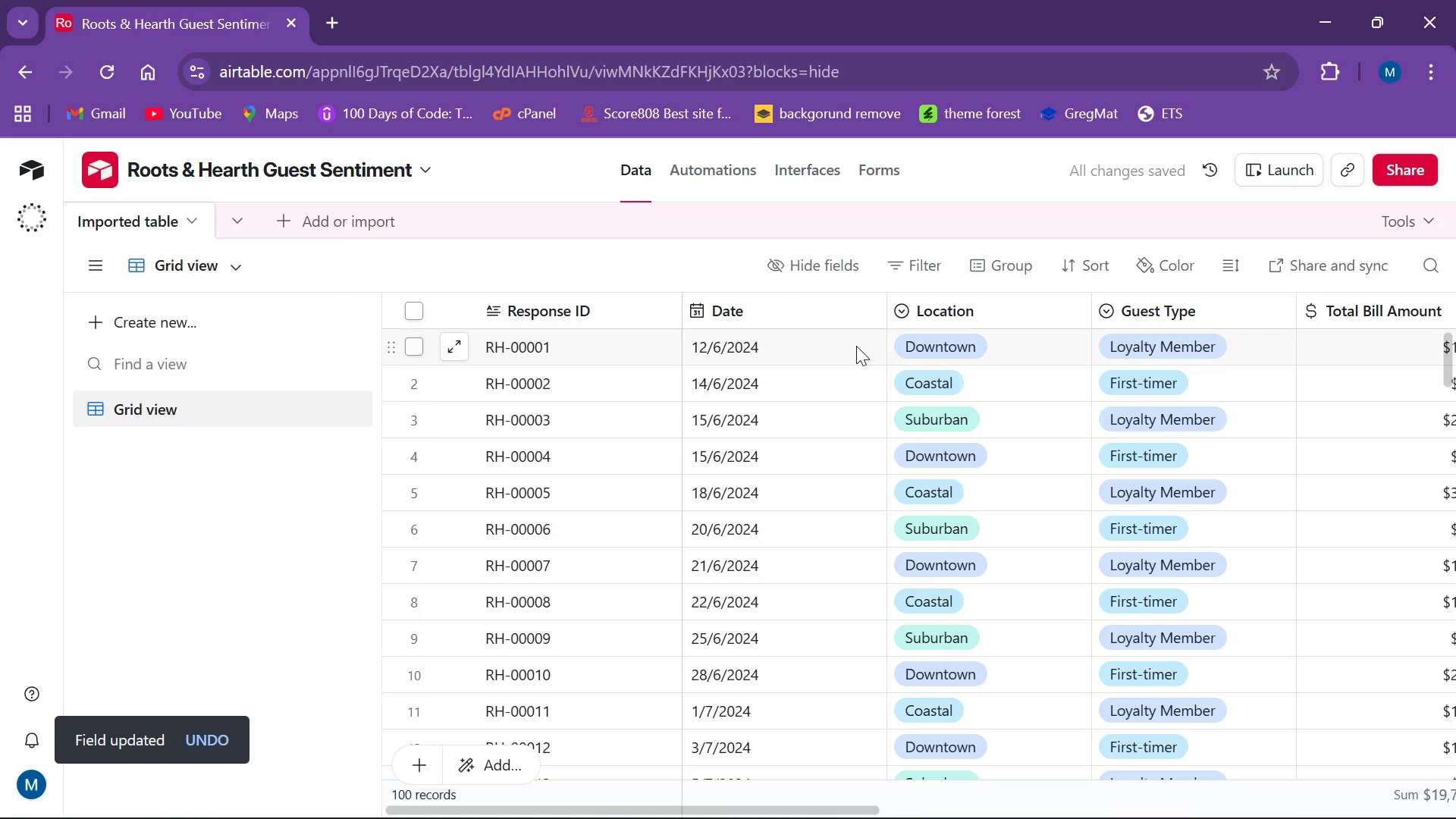 
wait(6.28)
 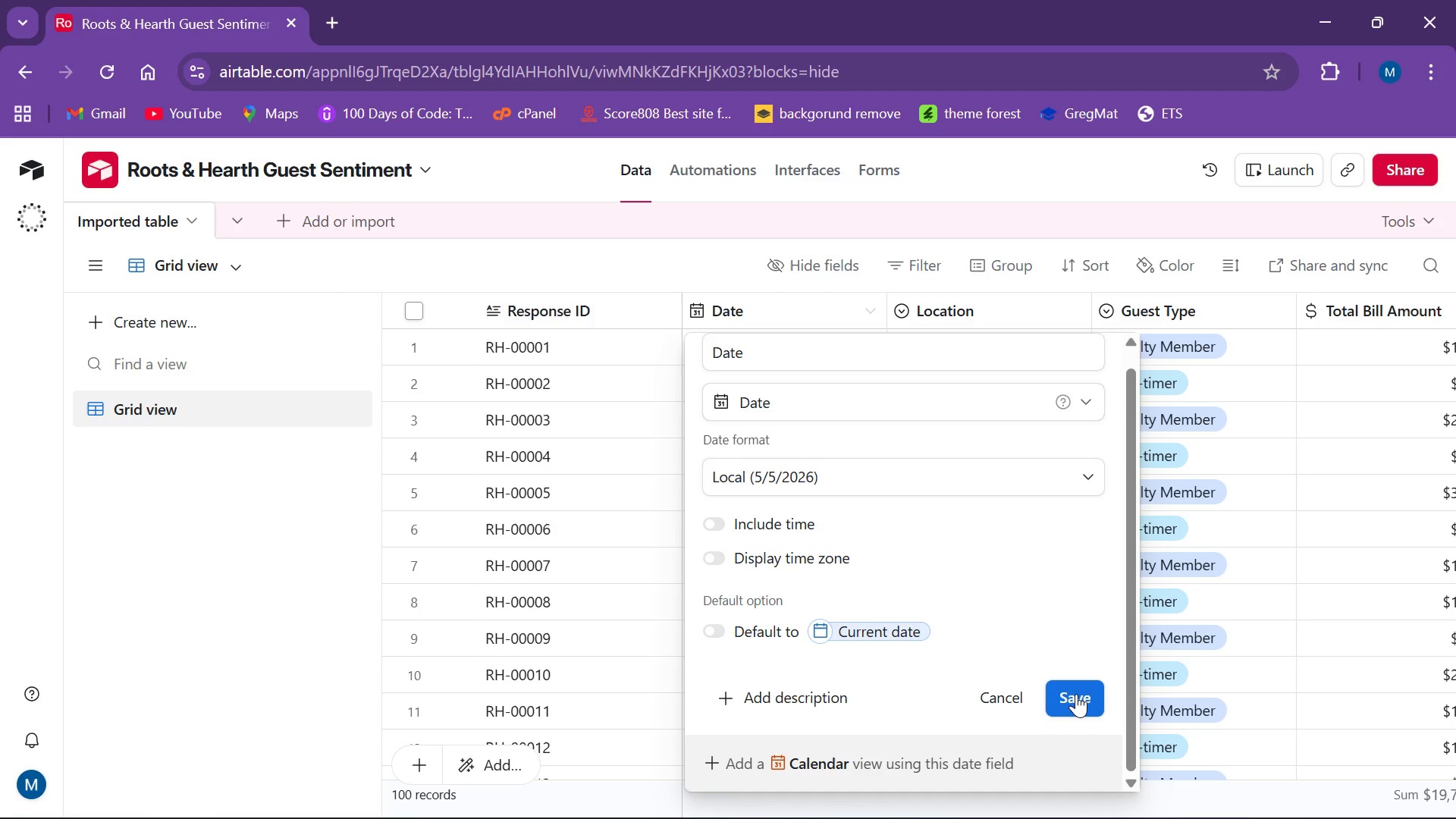 
left_click([1062, 306])
 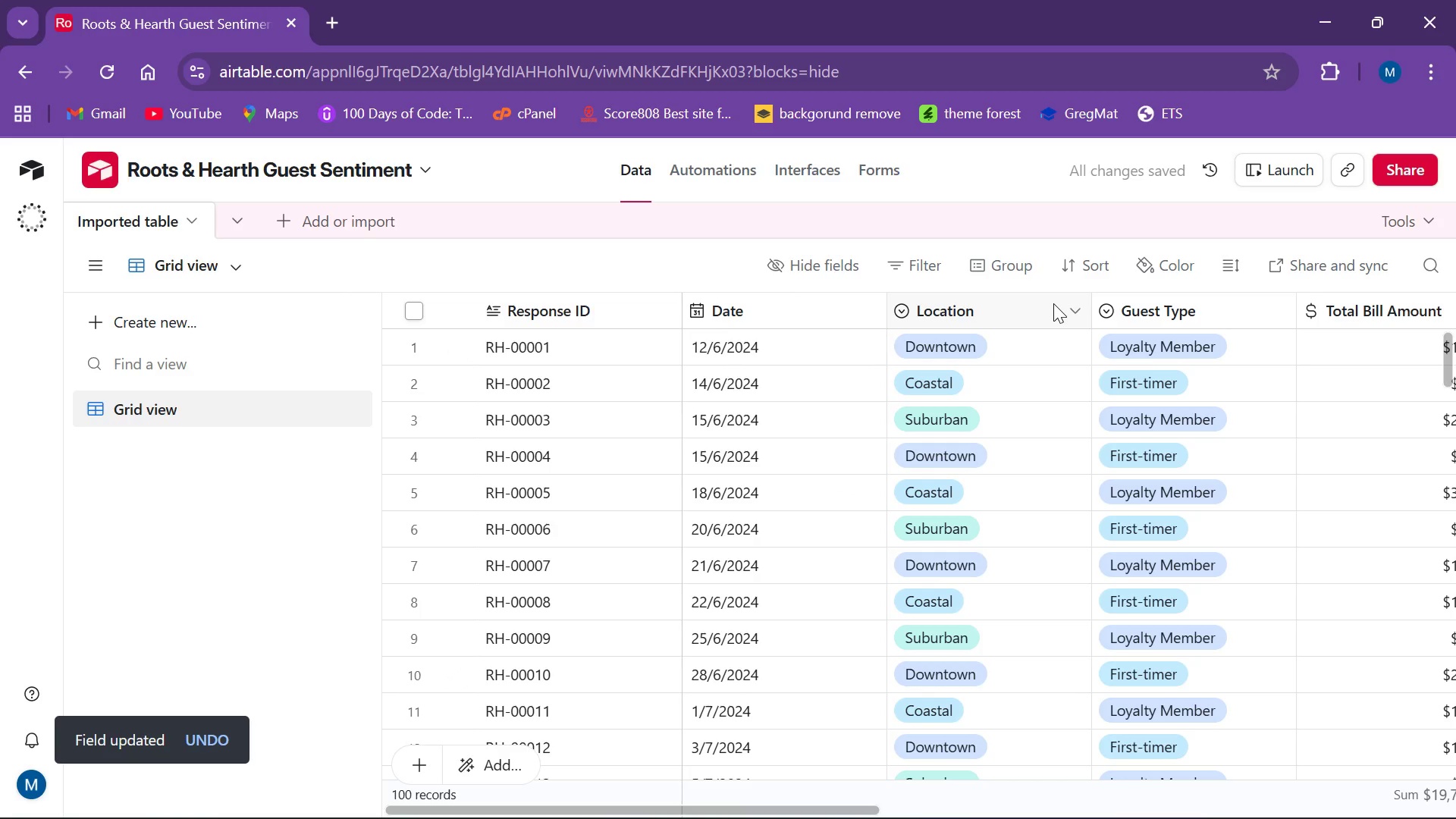 
right_click([1053, 303])
 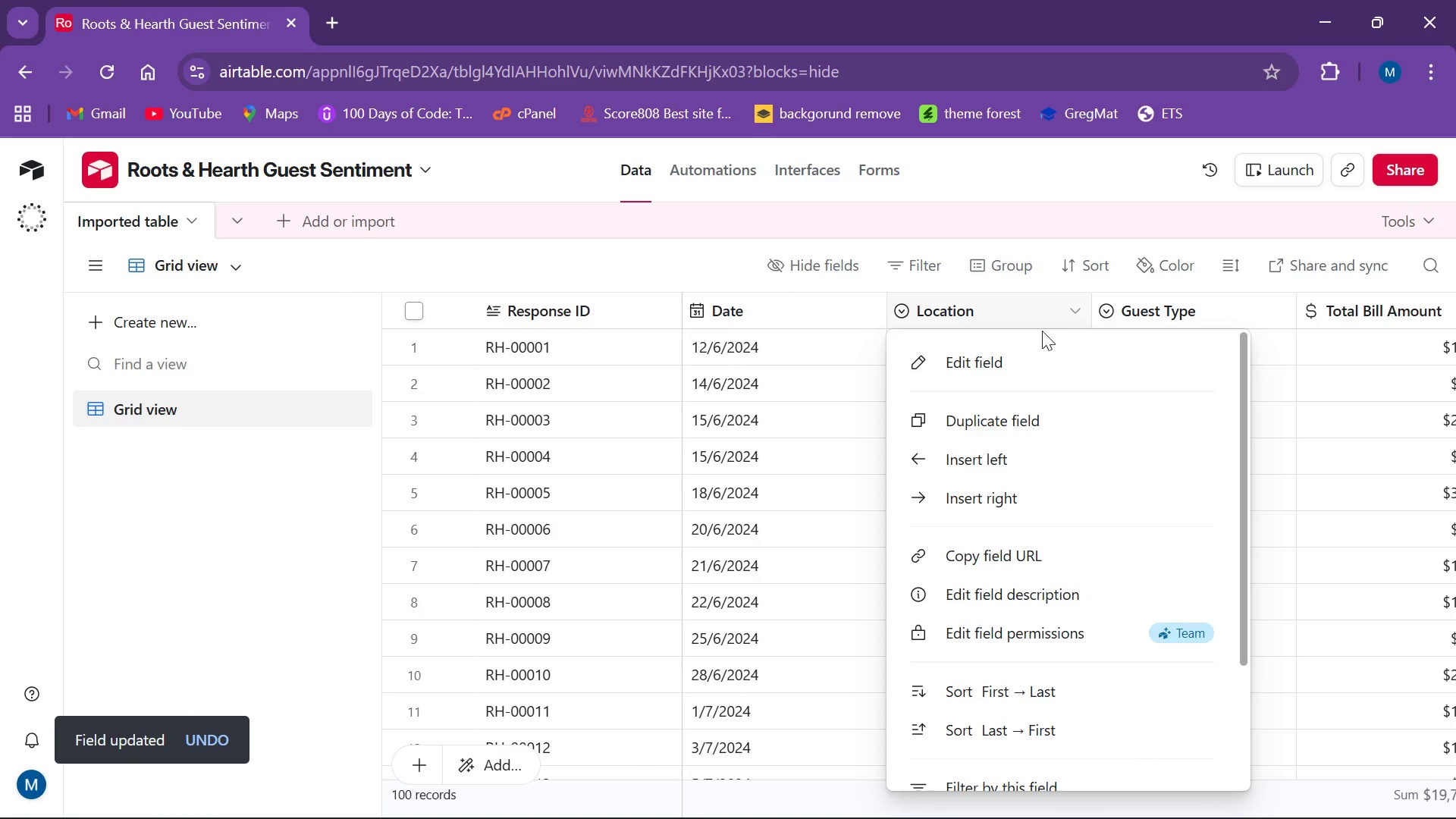 
left_click([1032, 345])
 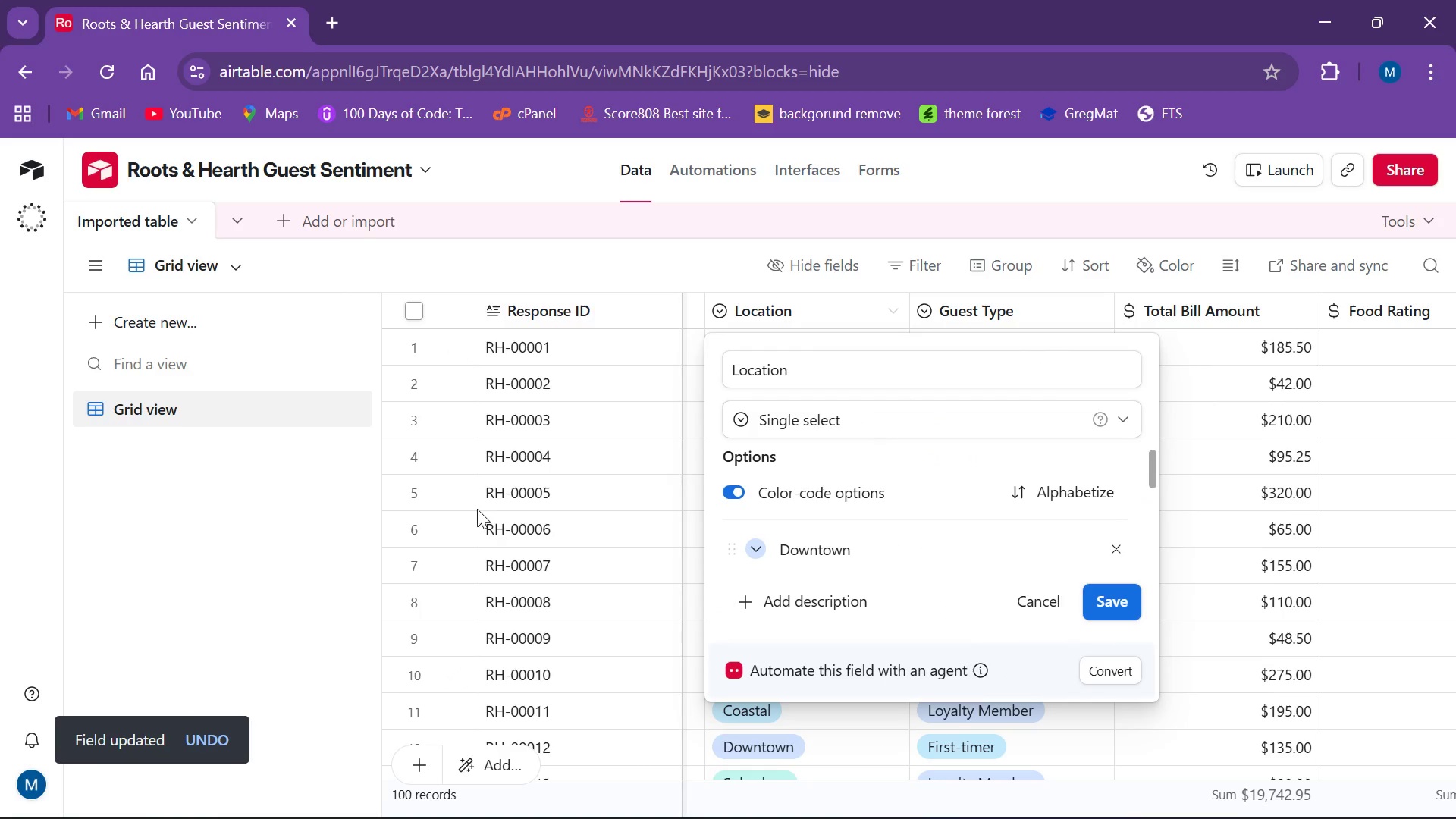 
left_click([315, 499])
 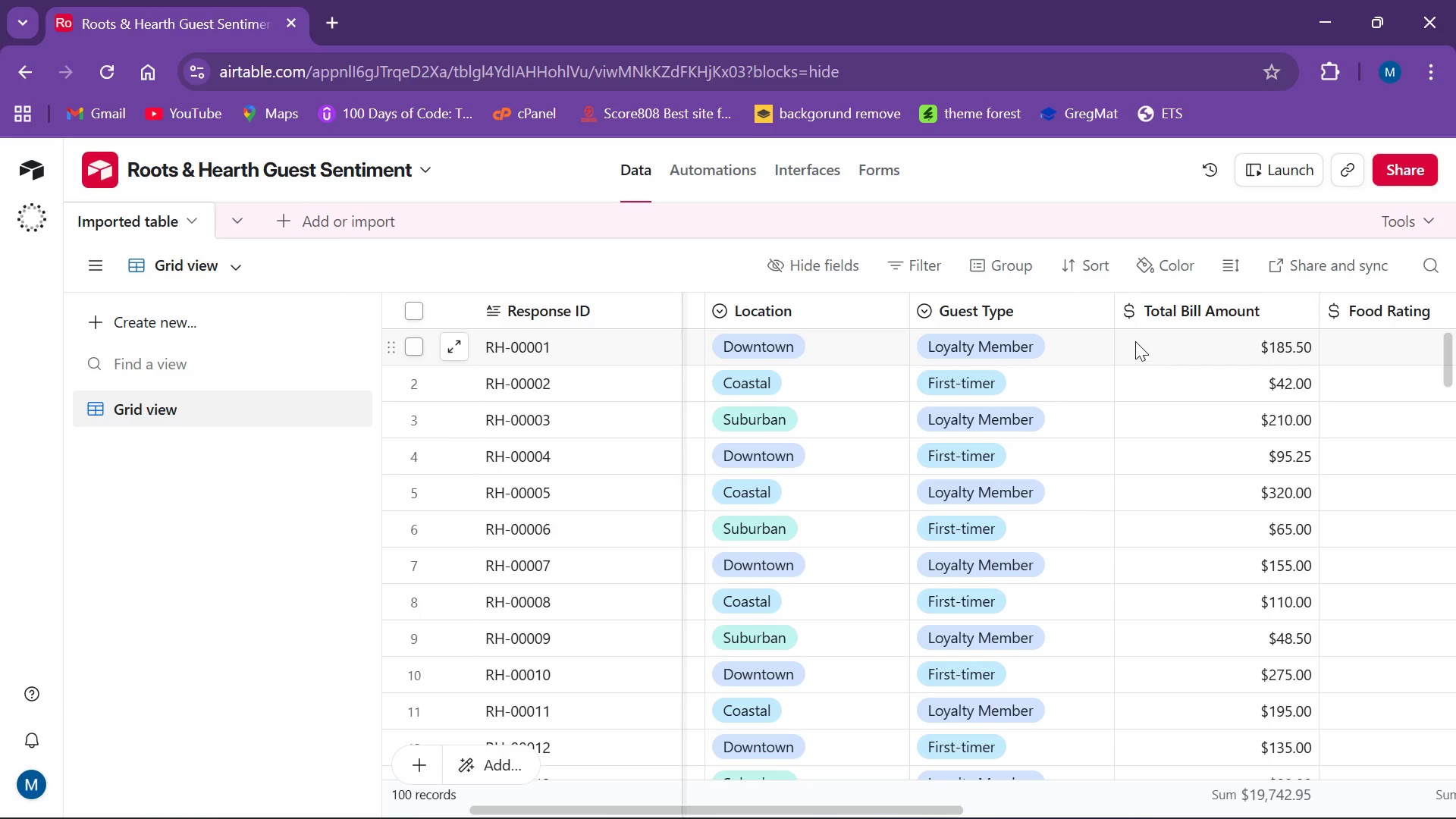 
left_click([1087, 310])
 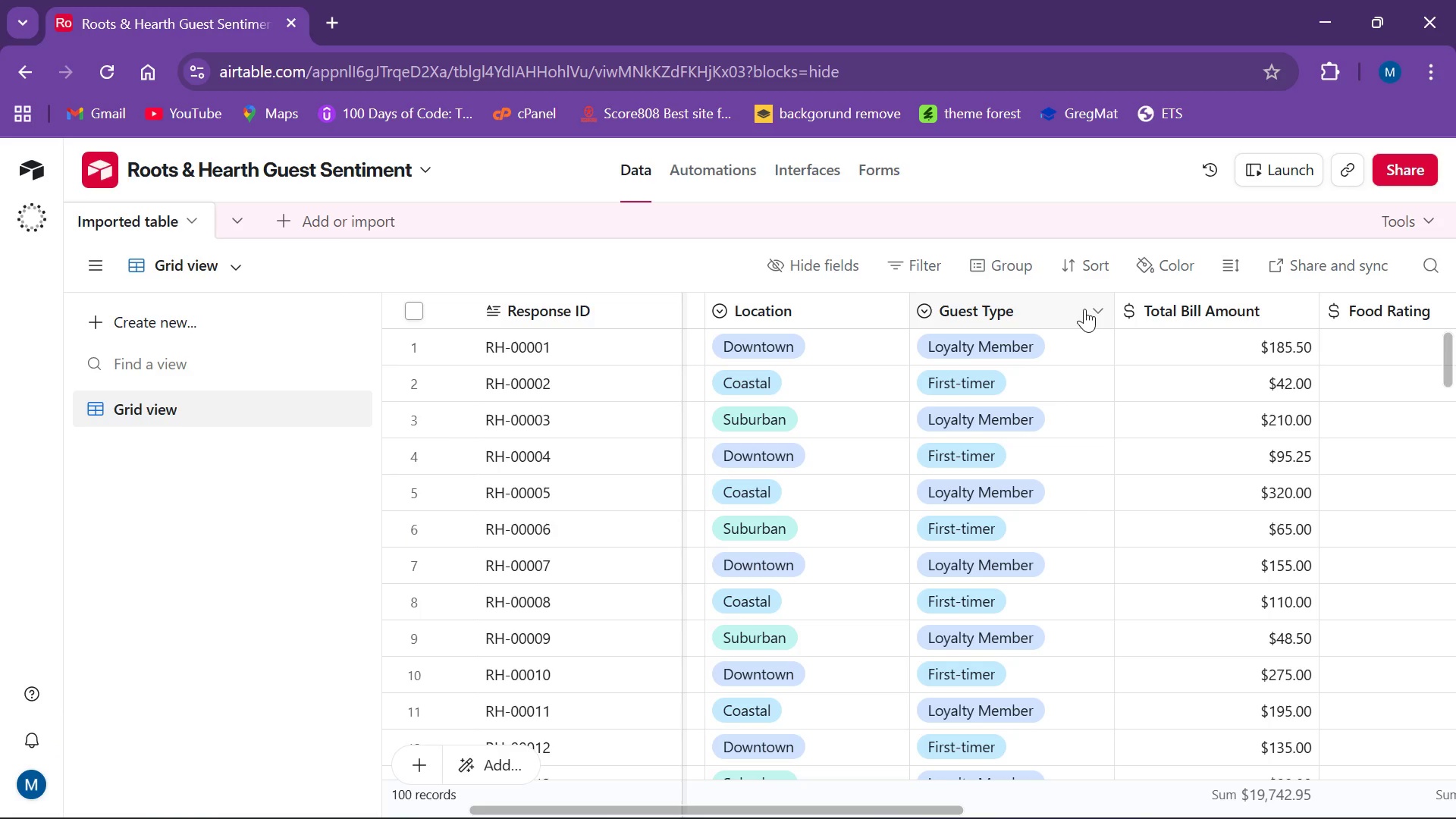 
right_click([1084, 309])
 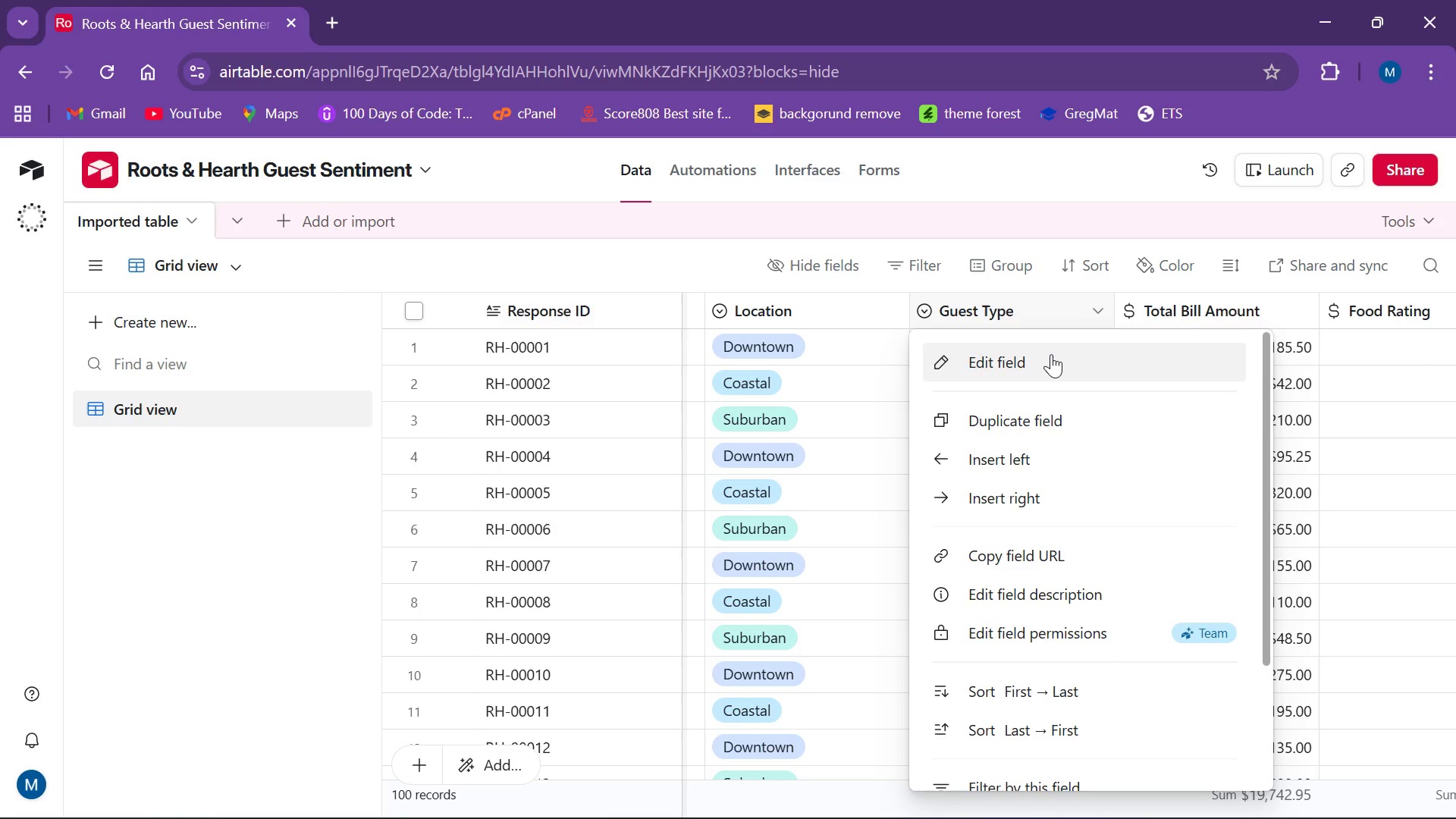 
wait(6.89)
 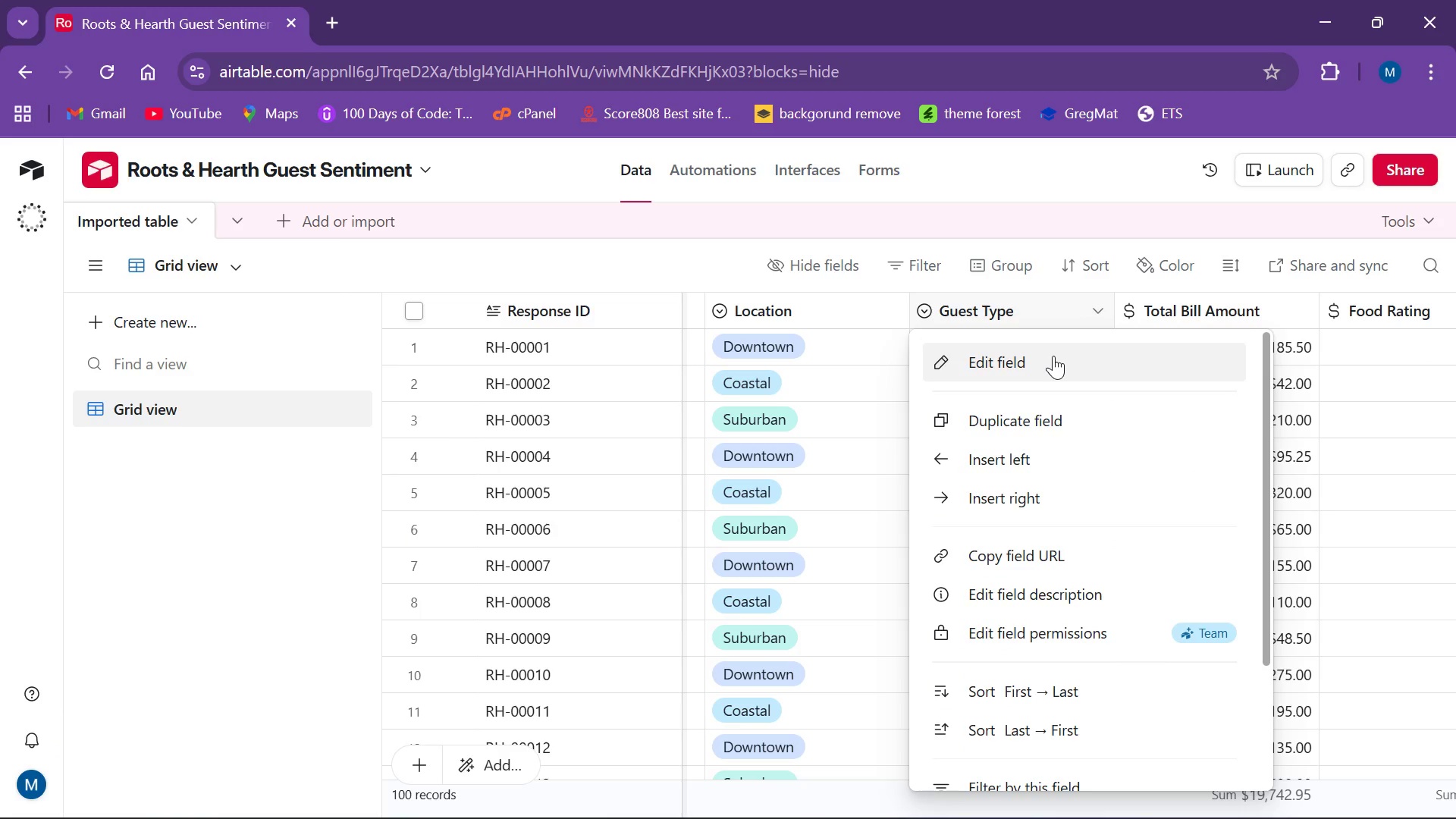 
scroll: coordinate [1053, 356], scroll_direction: down, amount: 1.0
 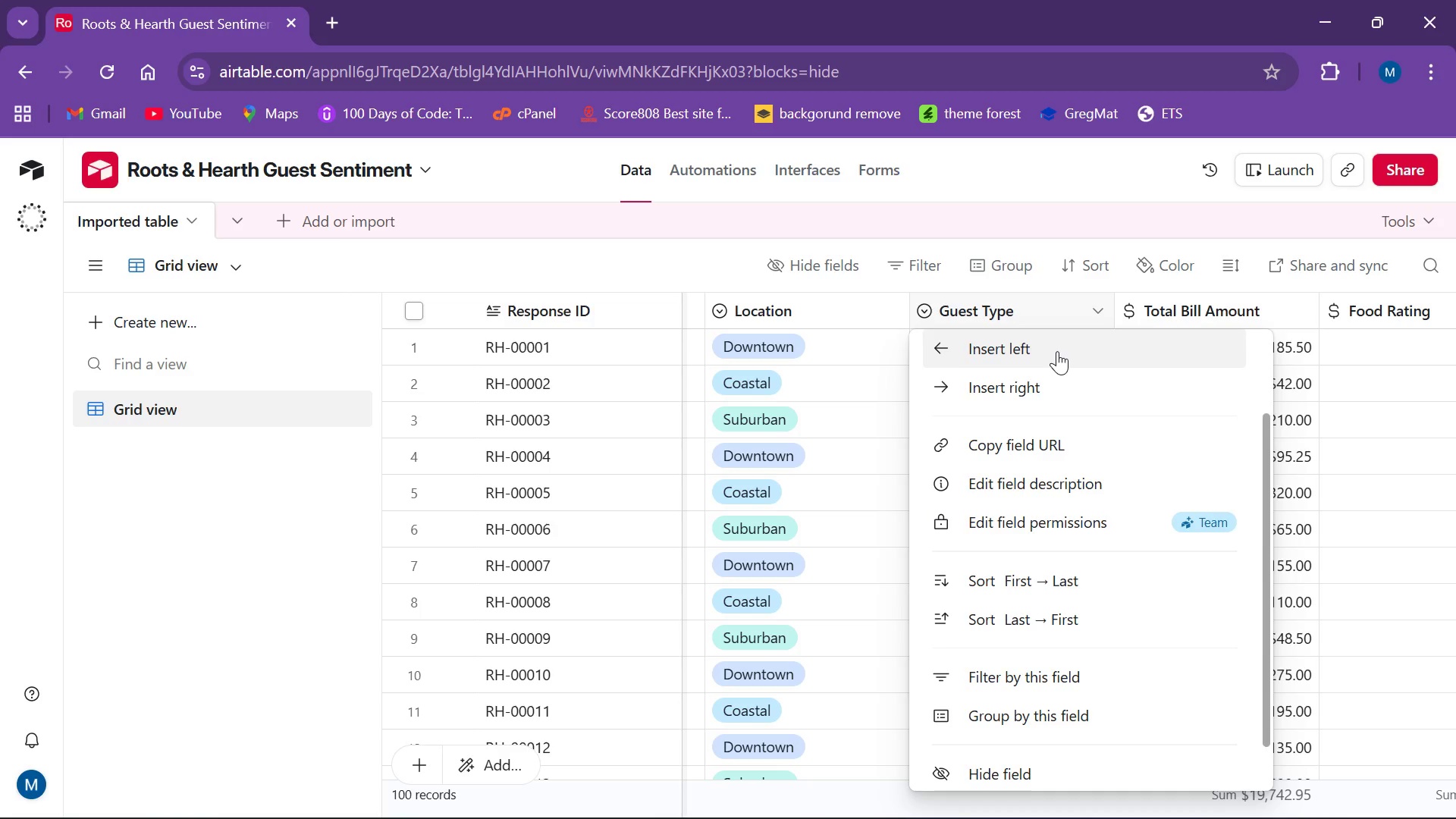 
scroll: coordinate [1057, 351], scroll_direction: up, amount: 2.0
 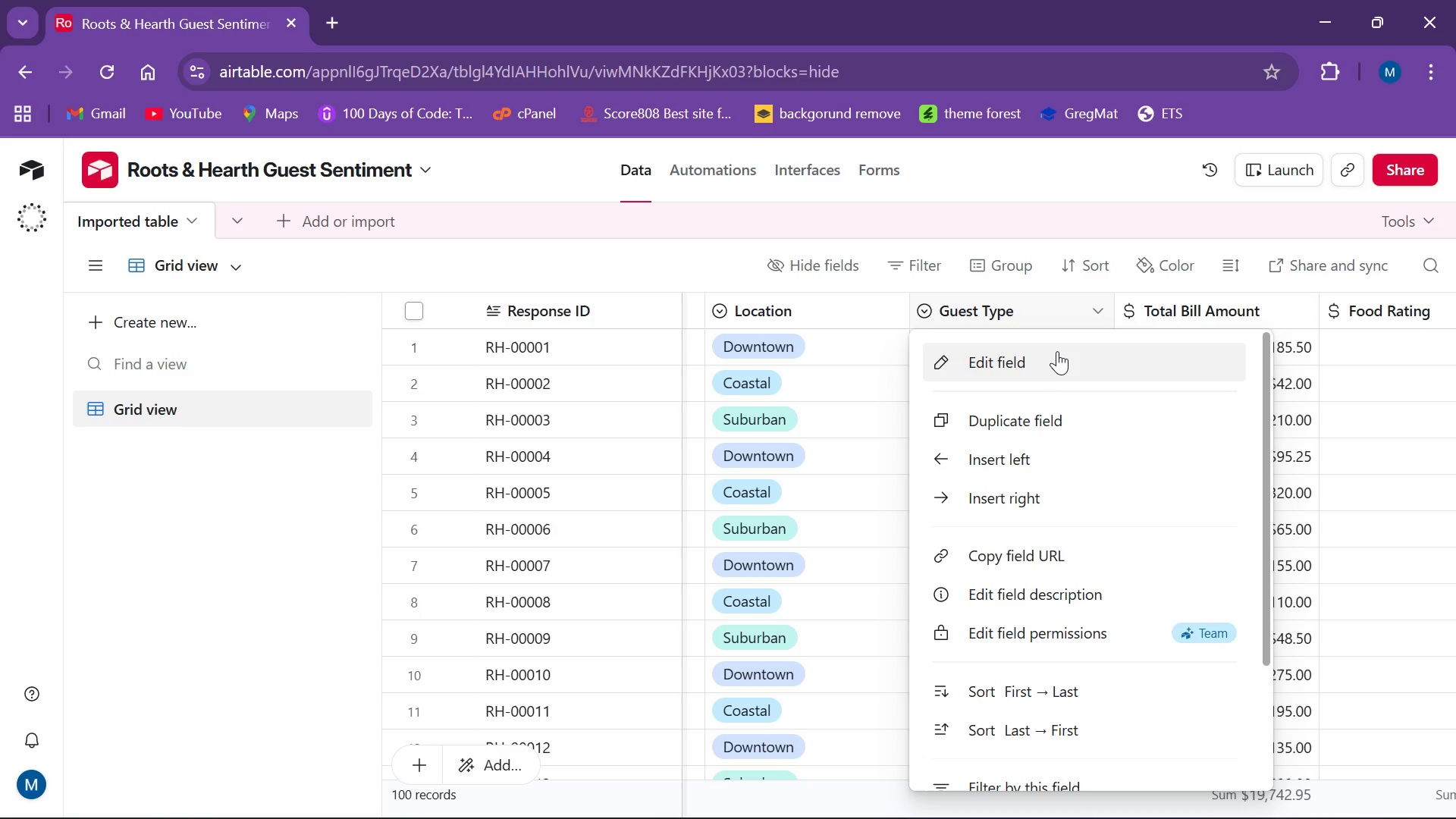 
left_click([1057, 350])
 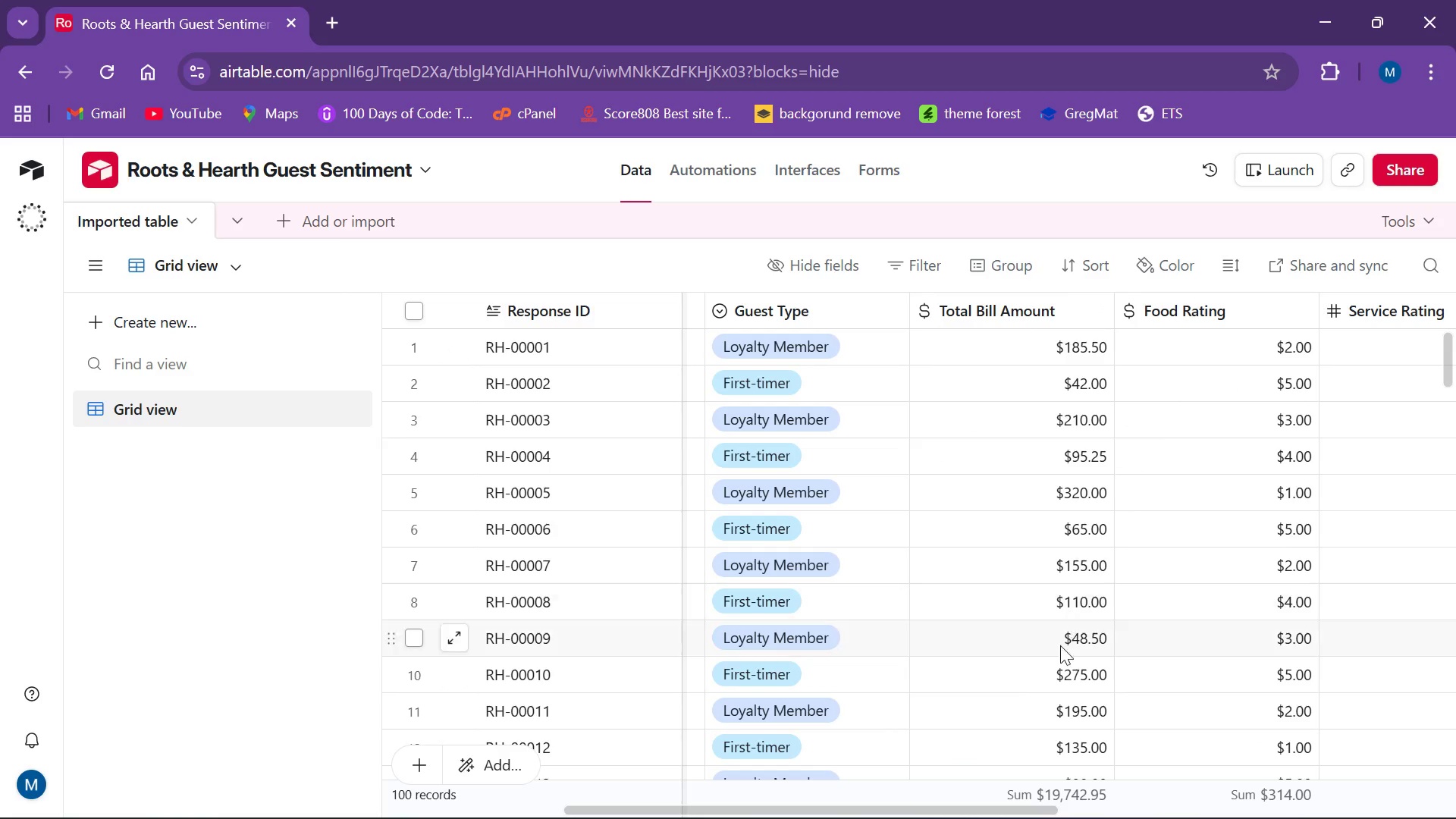 
wait(7.86)
 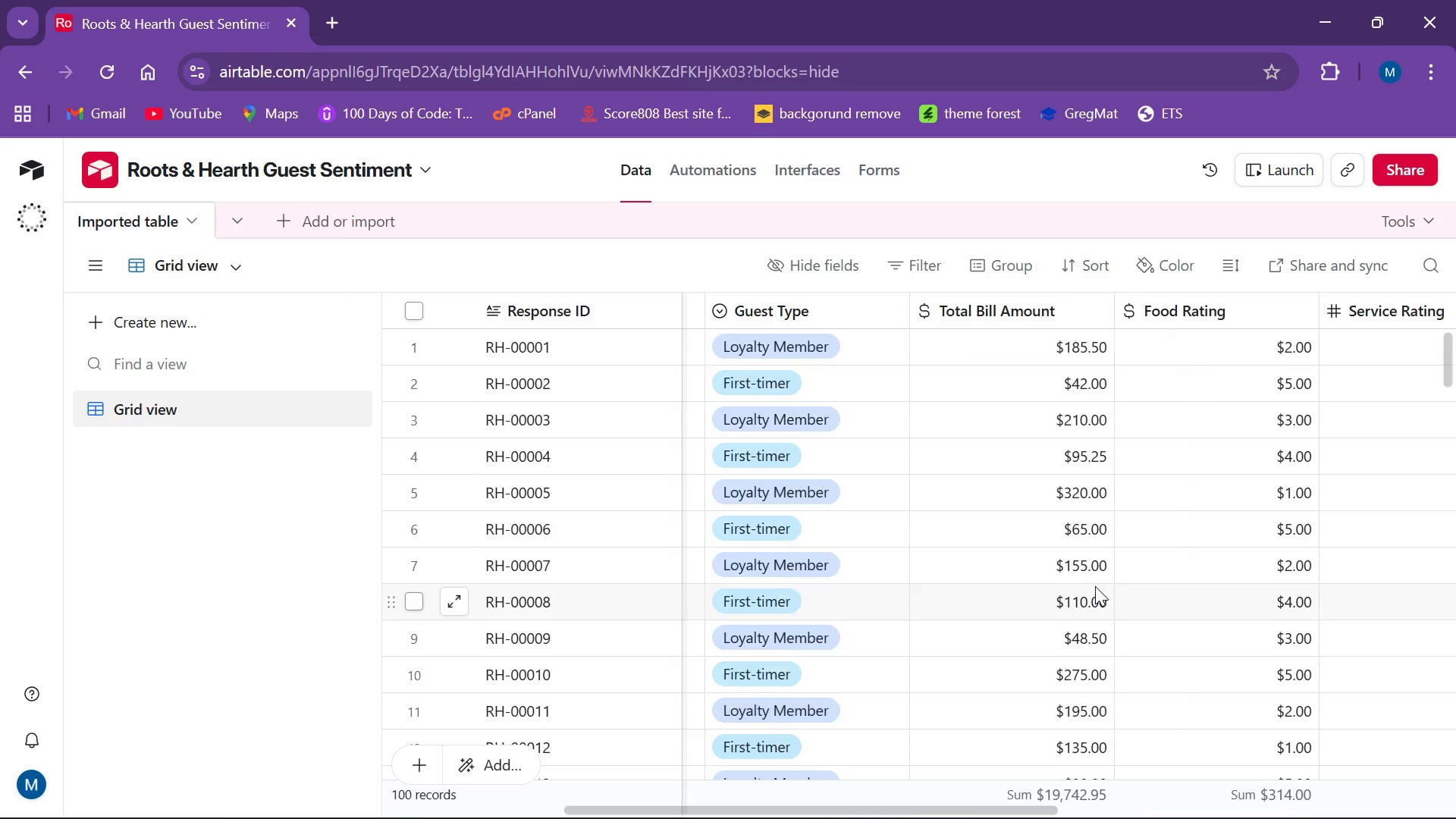 
left_click_drag(start_coordinate=[975, 808], to_coordinate=[1040, 811])
 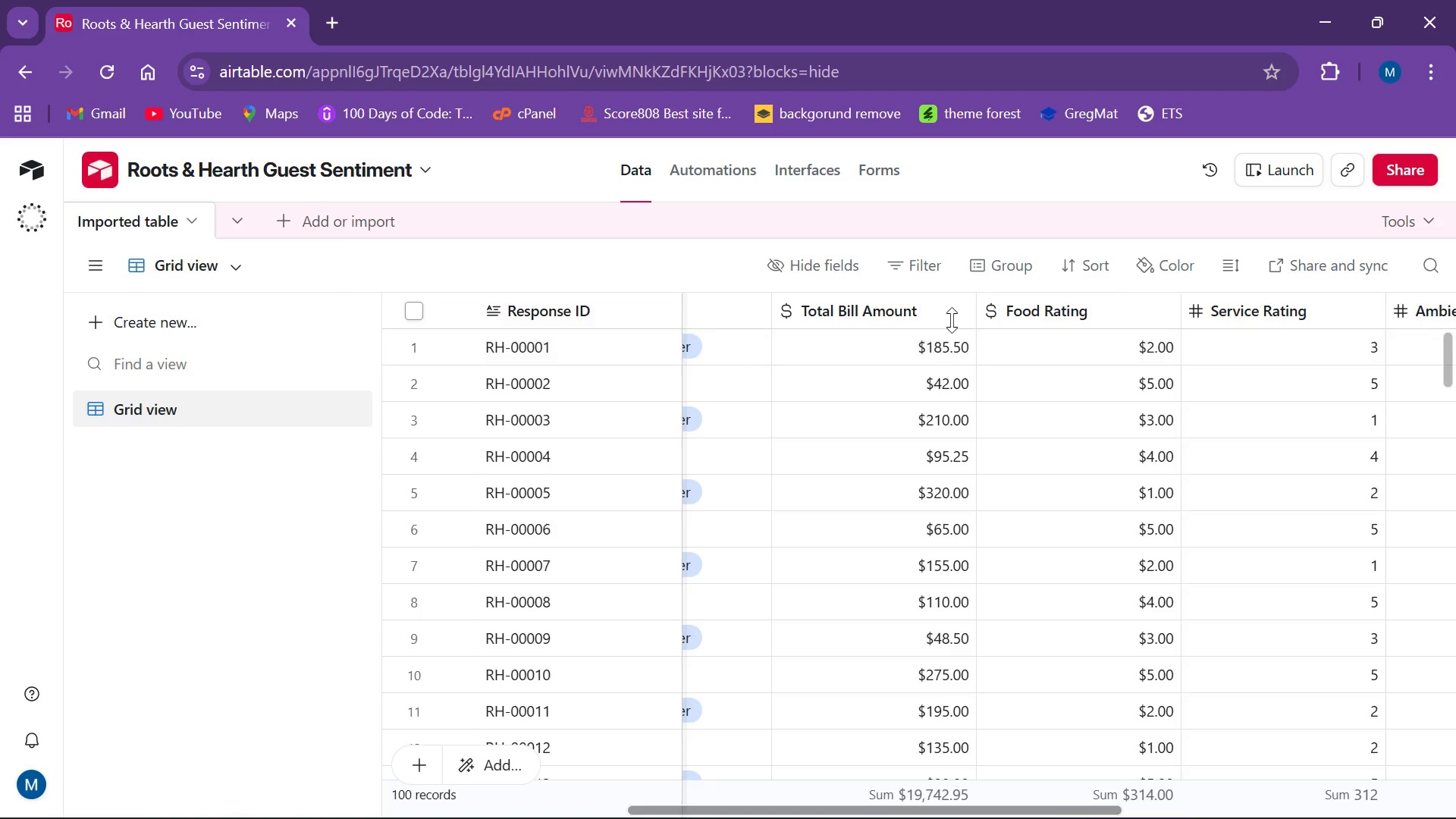 
right_click([951, 319])
 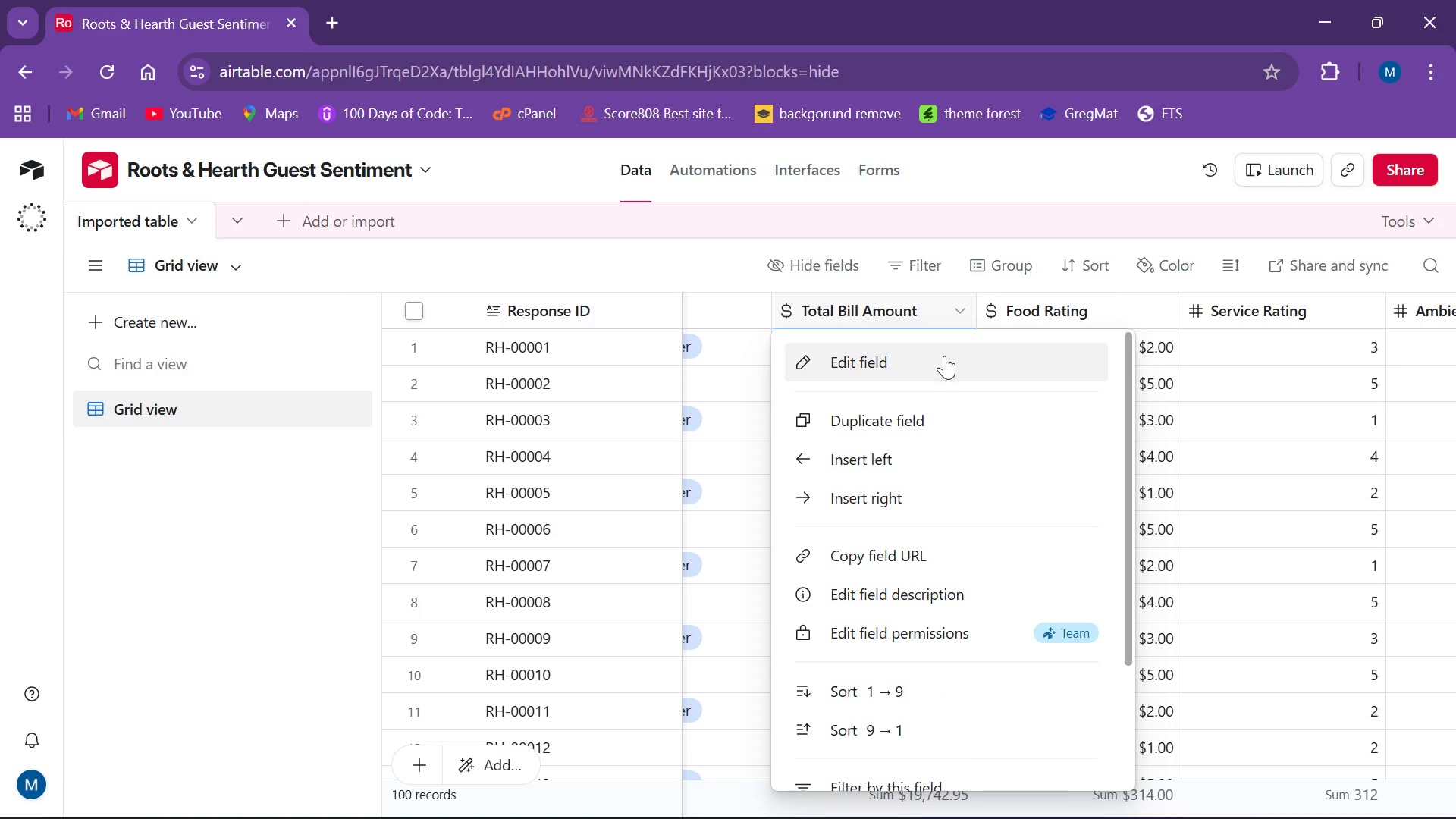 
left_click([942, 359])
 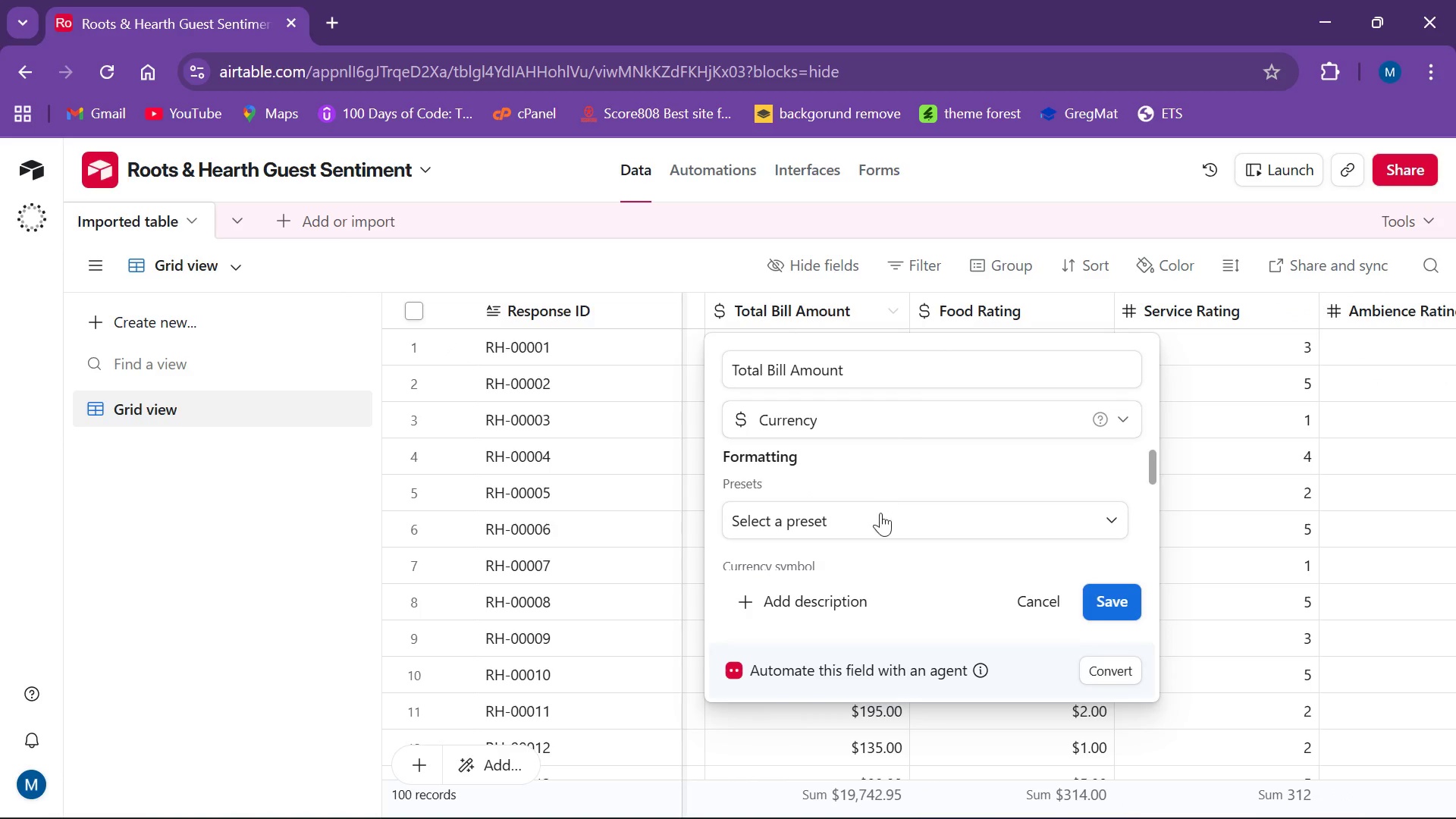 
left_click([879, 520])
 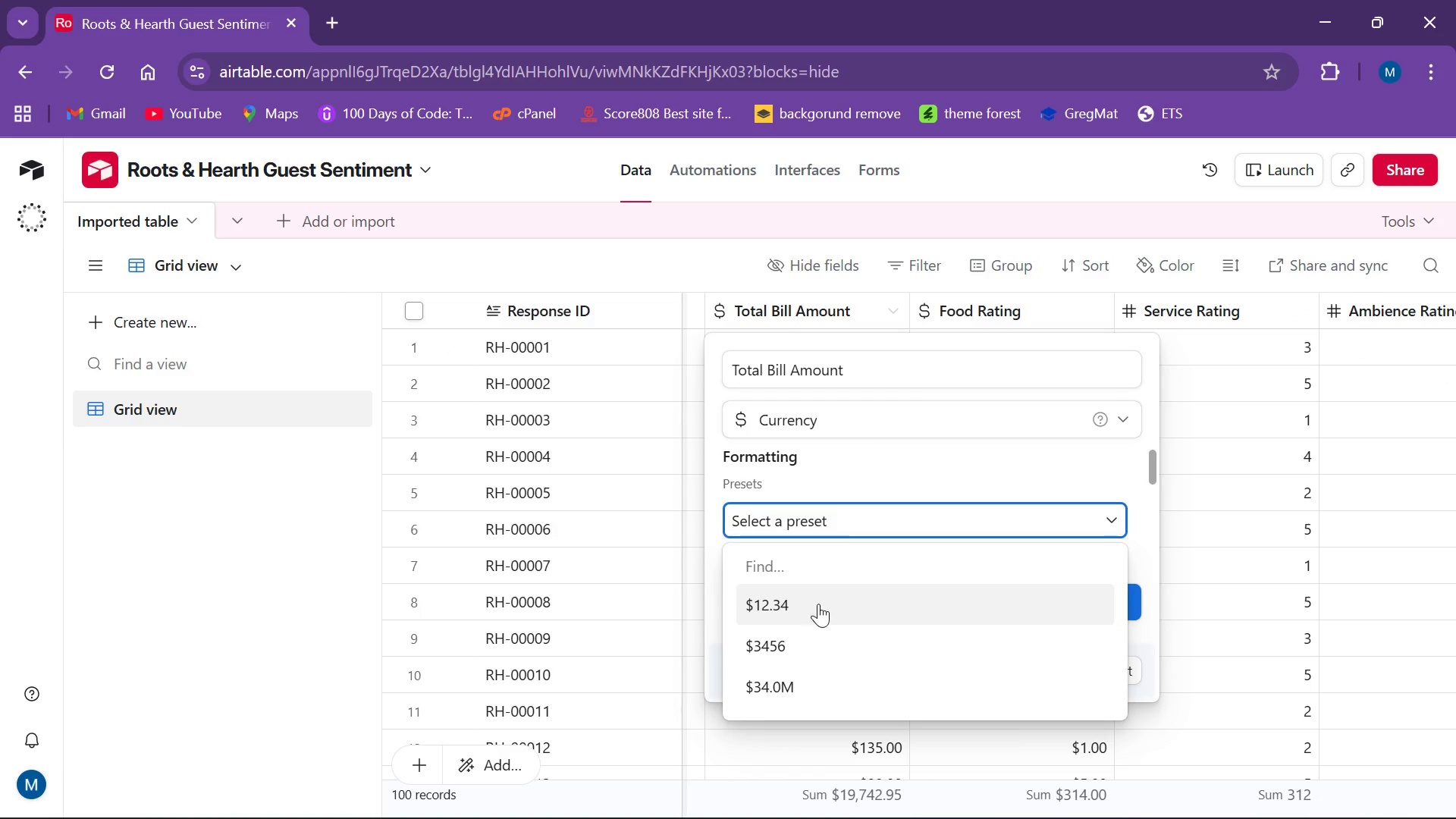 
left_click_drag(start_coordinate=[818, 604], to_coordinate=[820, 600])
 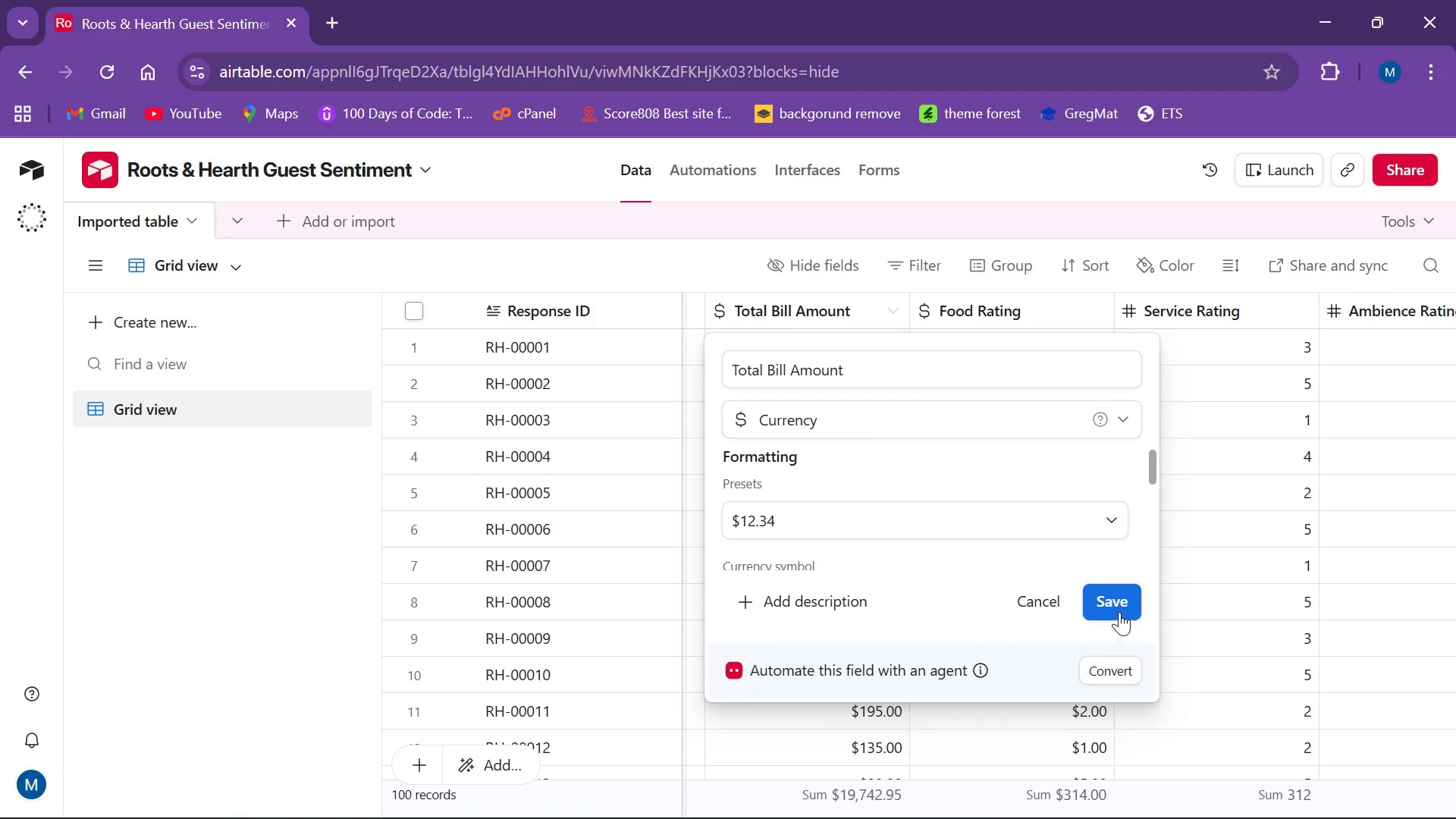 
left_click([1111, 597])
 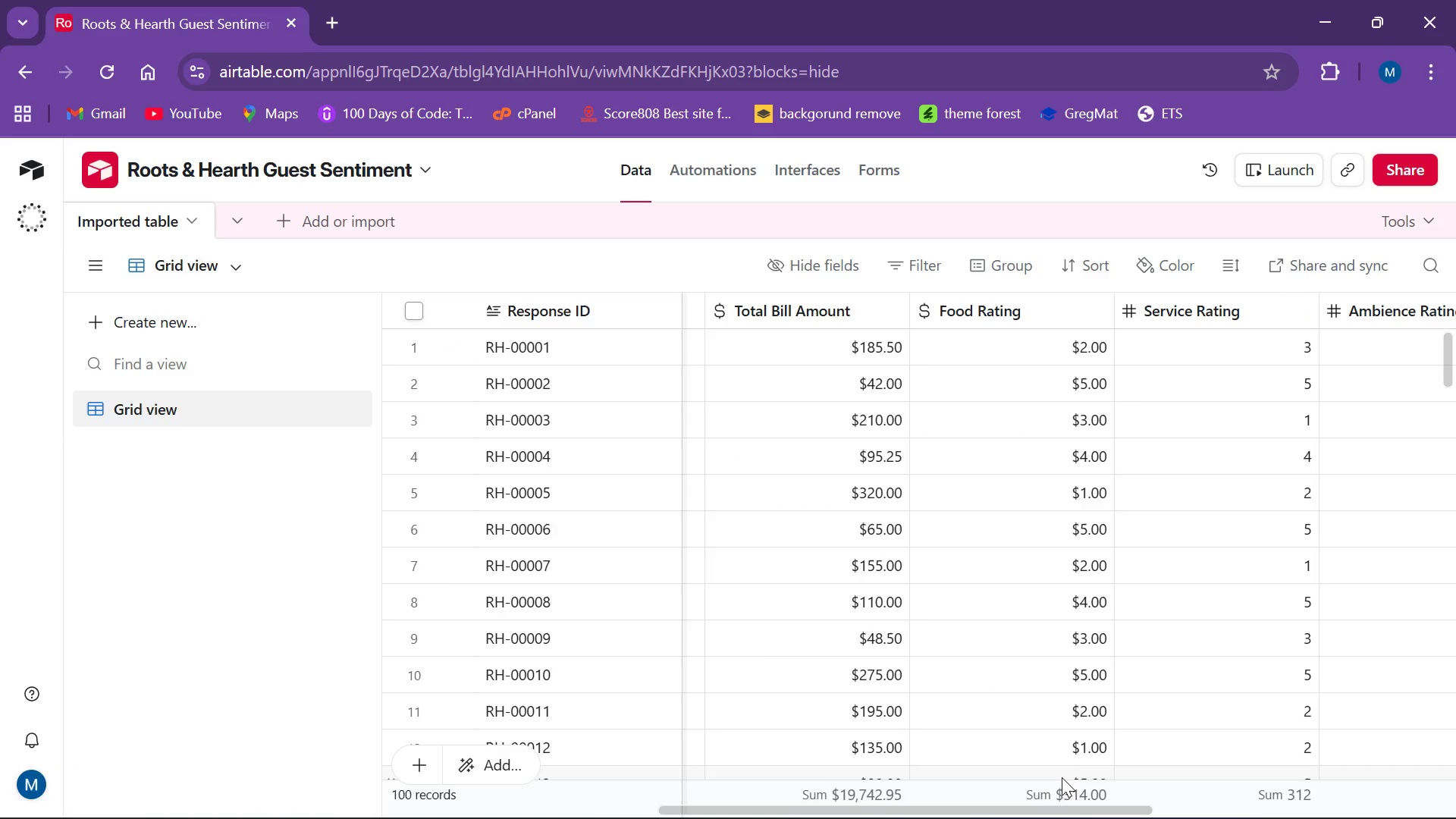 
left_click_drag(start_coordinate=[1059, 811], to_coordinate=[1191, 806])
 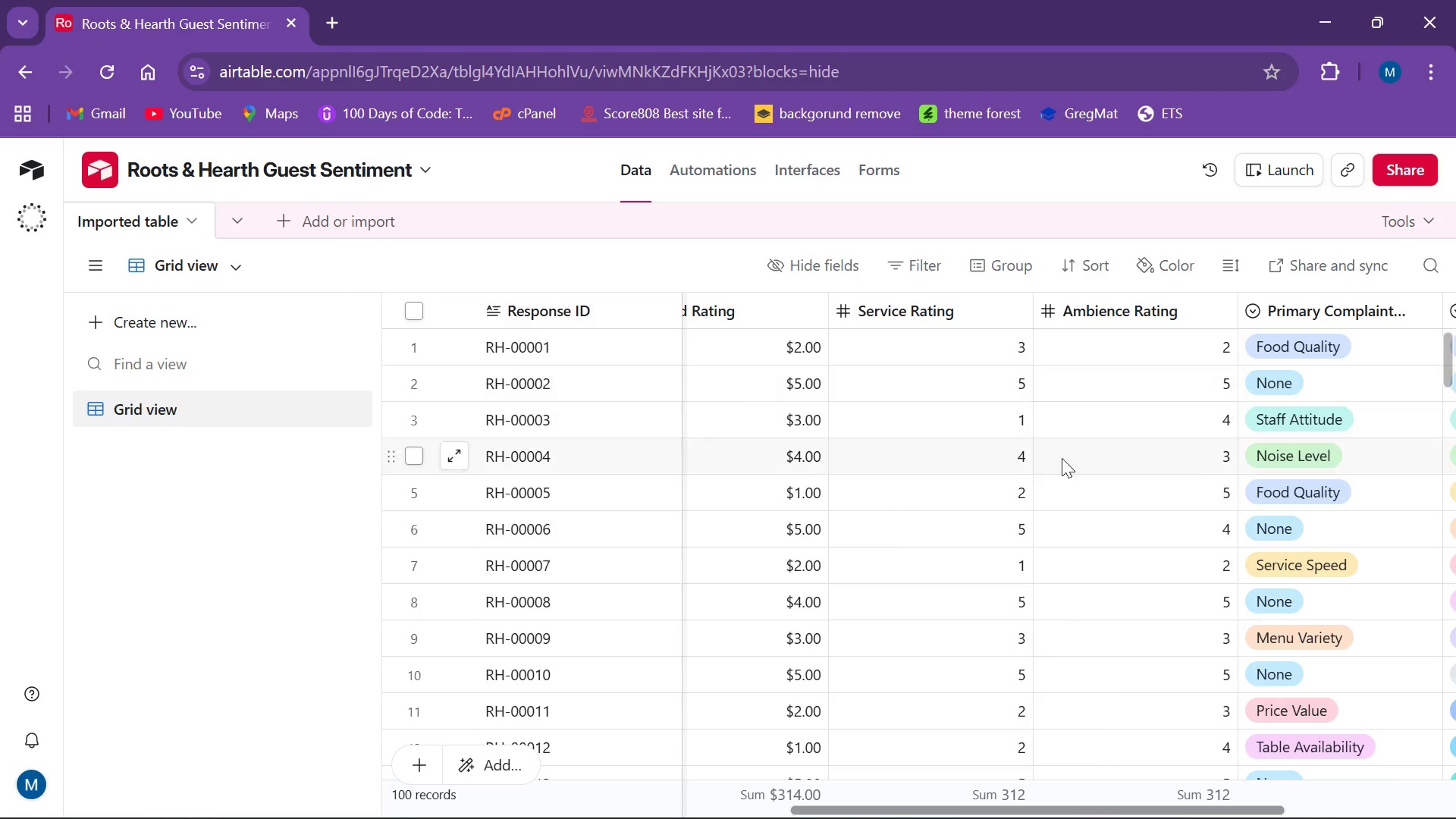 
wait(5.81)
 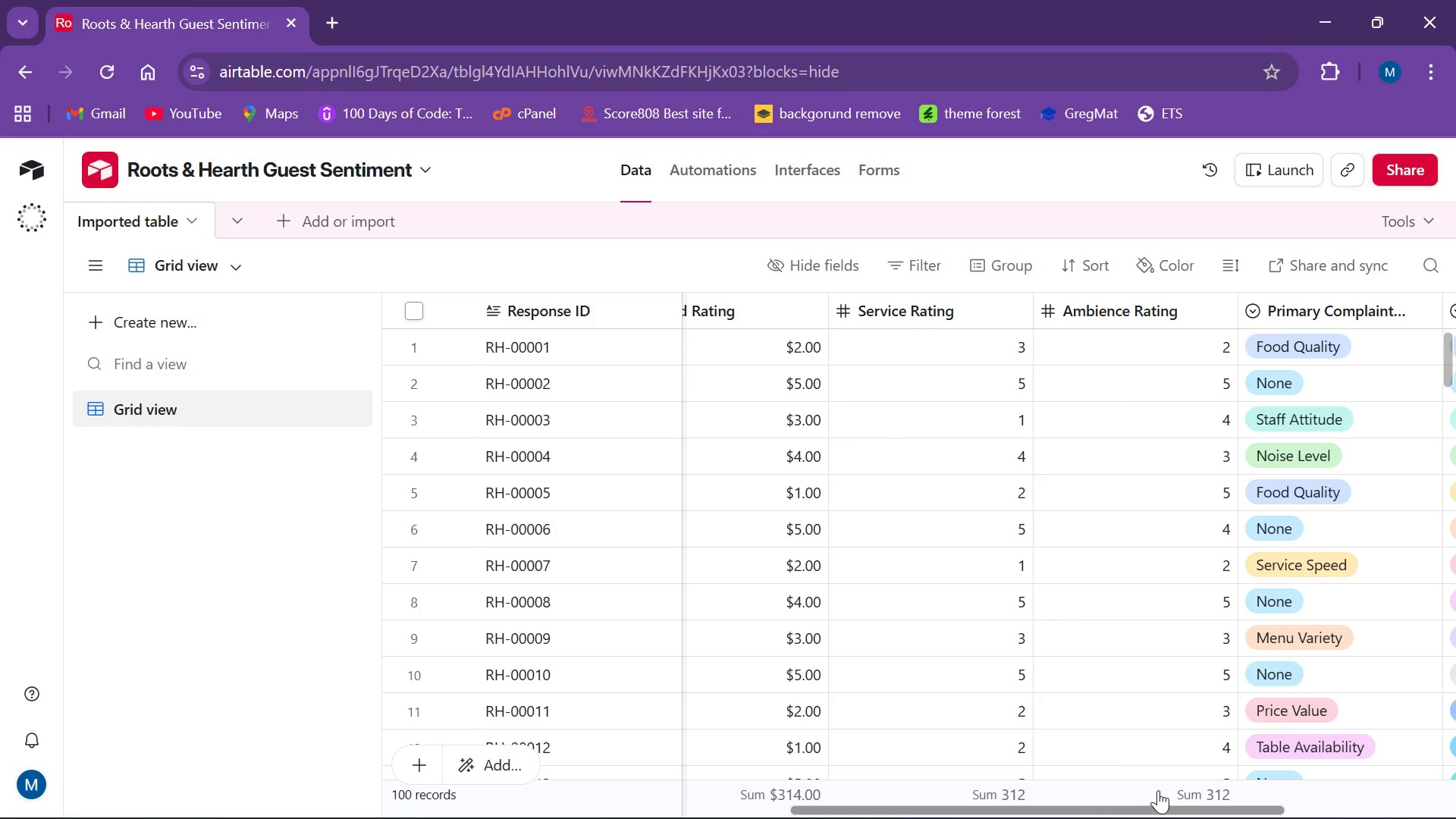 
left_click([788, 788])